 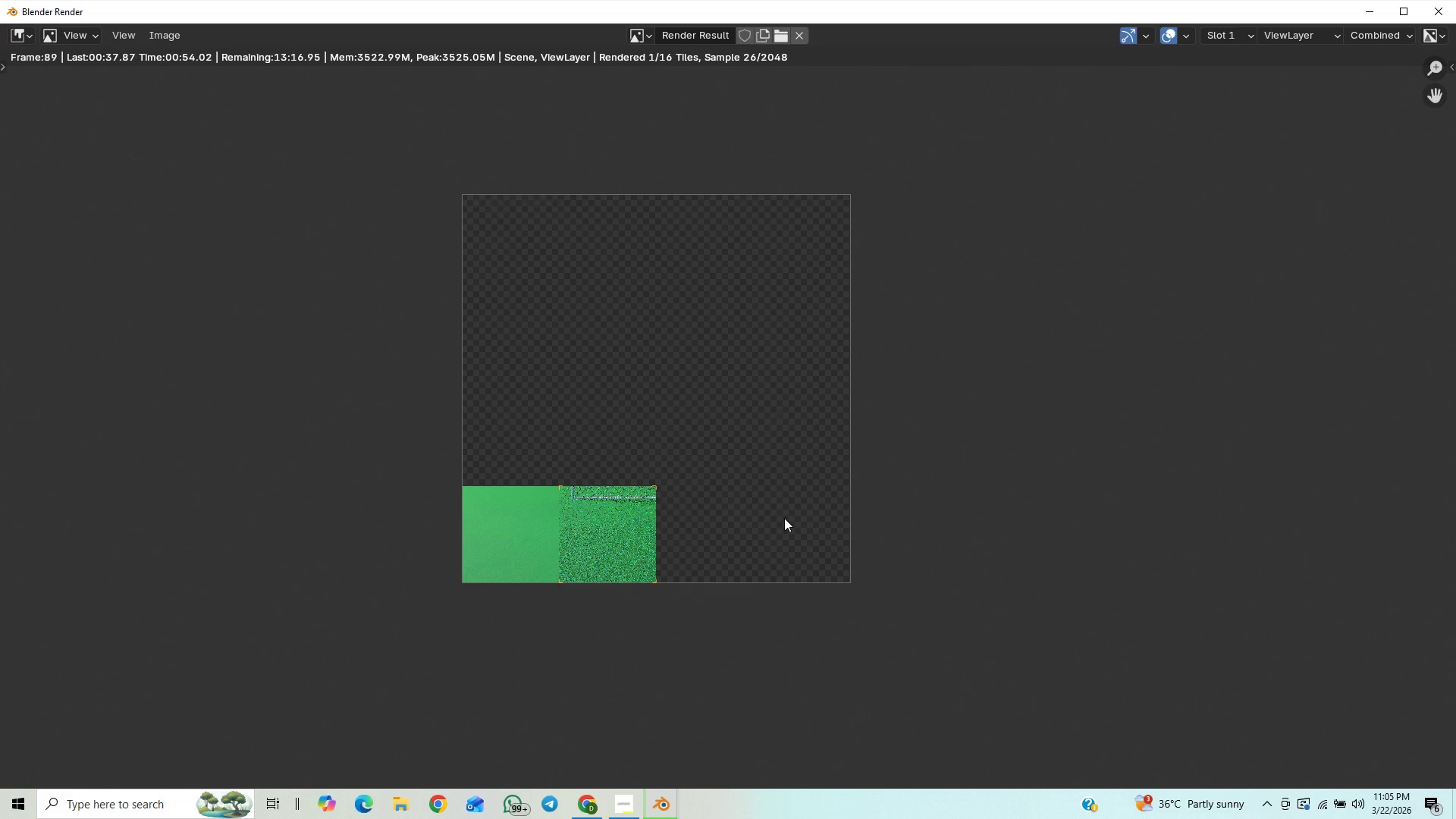 
scroll: coordinate [860, 498], scroll_direction: up, amount: 9.0
 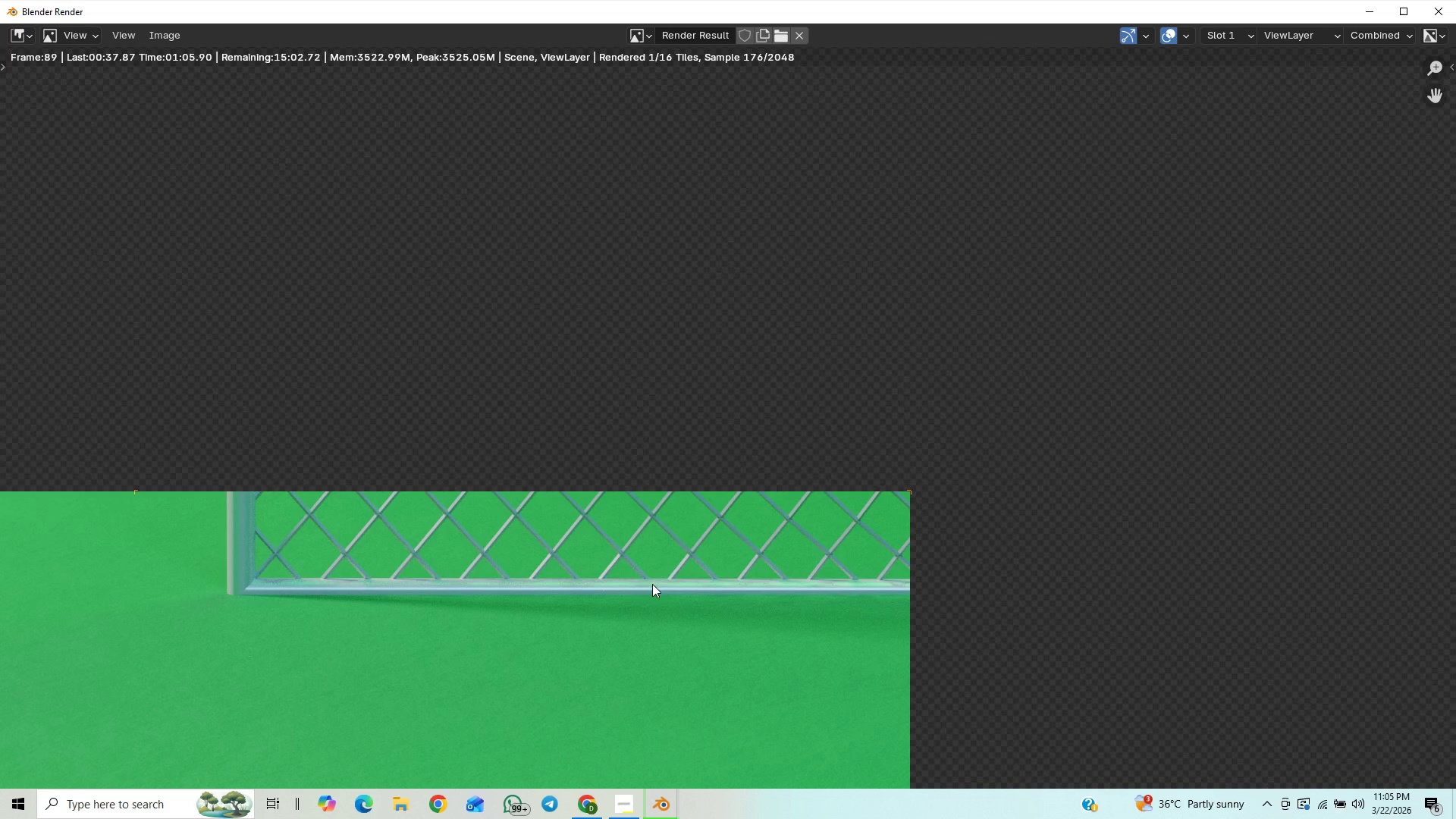 
wait(7.22)
 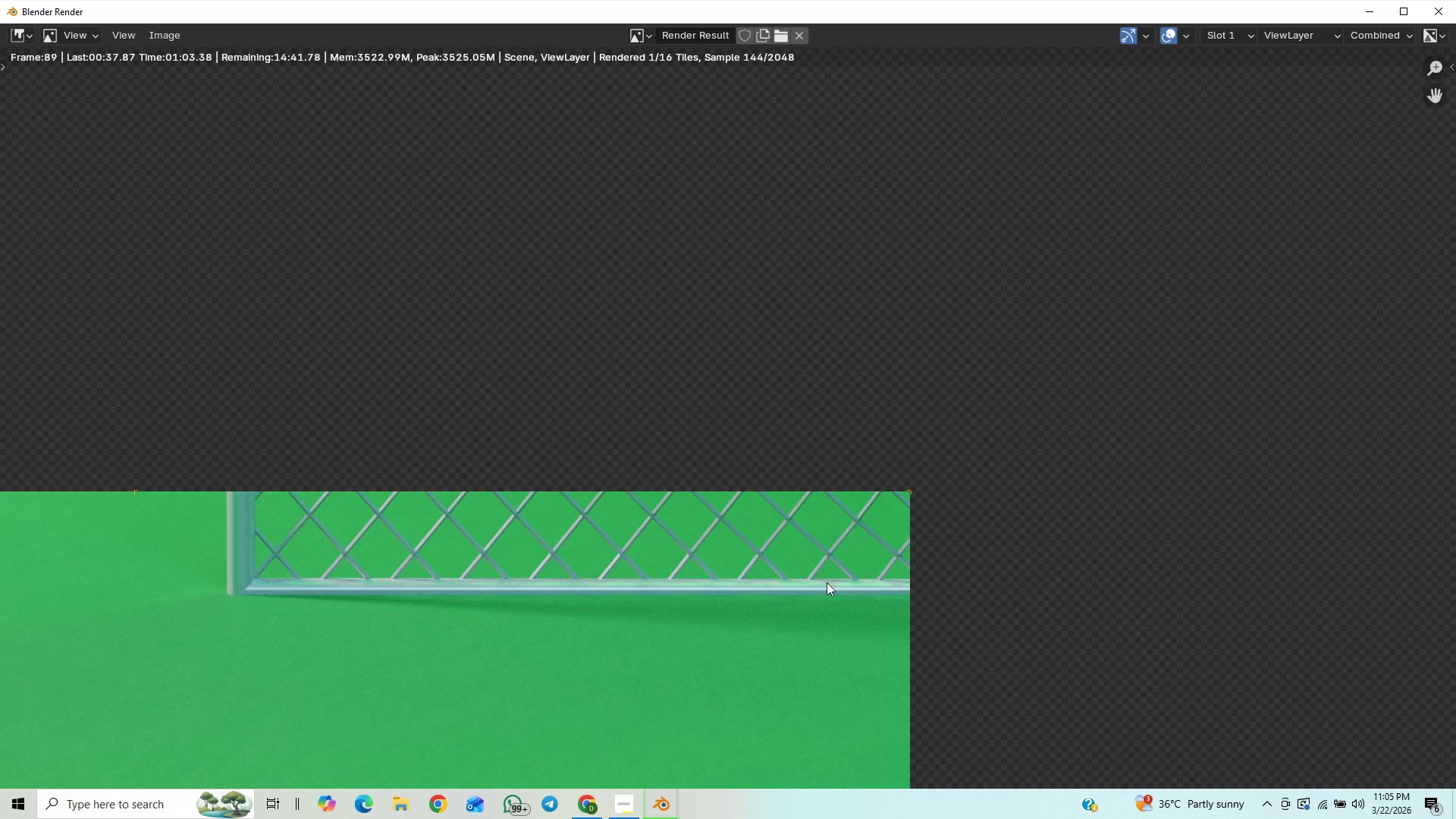 
scroll: coordinate [739, 500], scroll_direction: down, amount: 2.0
 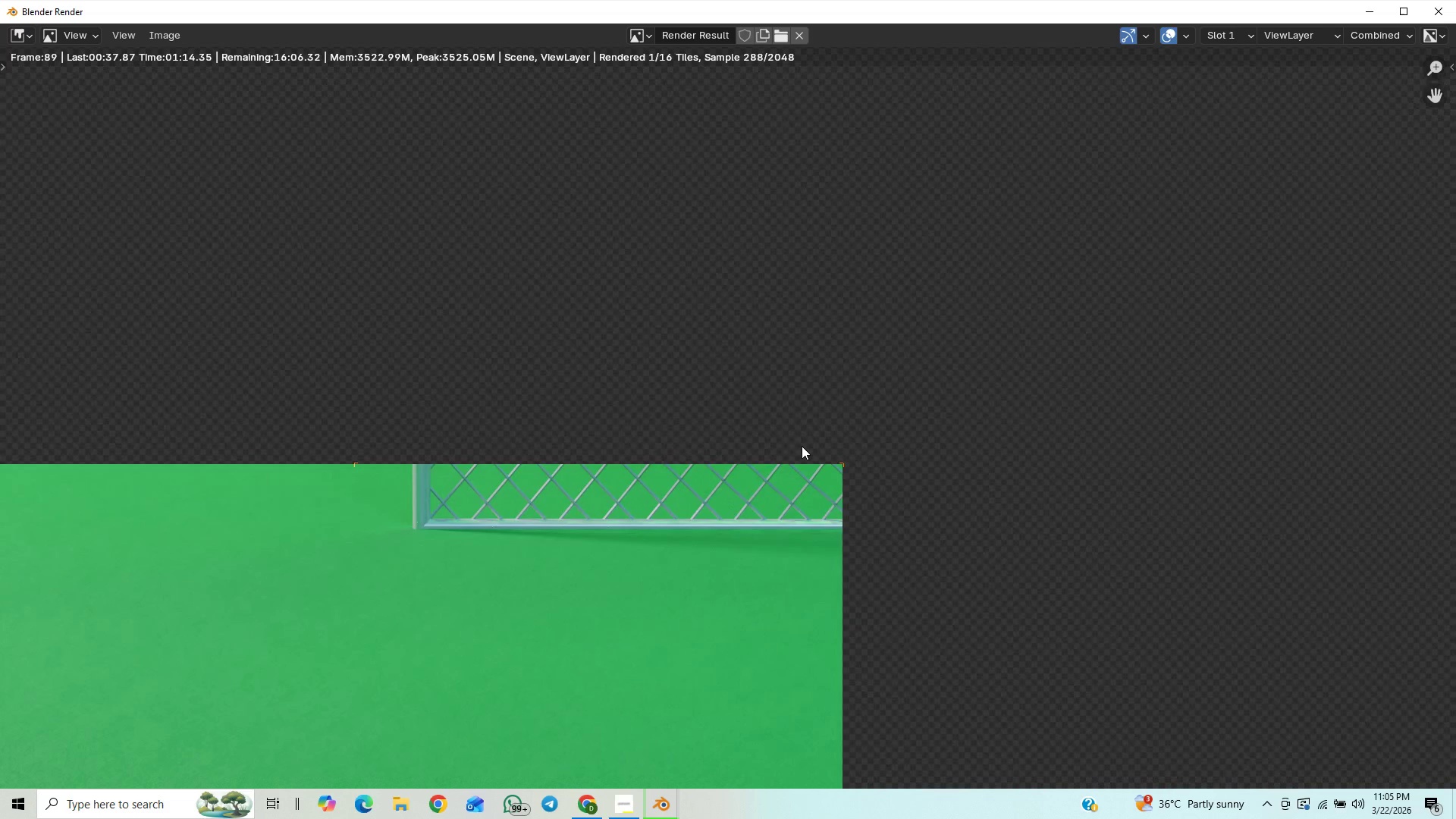 
wait(6.06)
 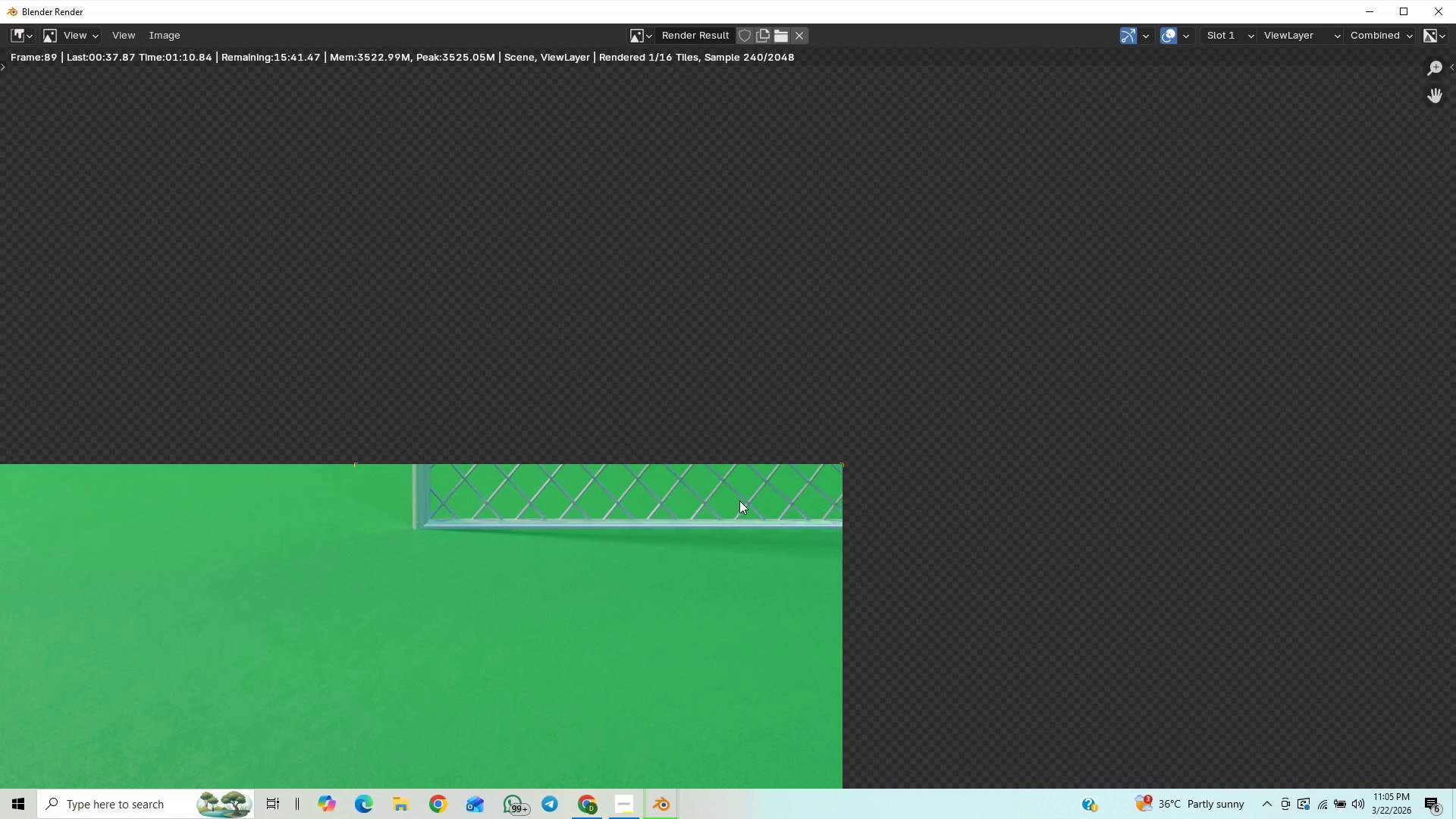 
scroll: coordinate [655, 451], scroll_direction: up, amount: 5.0
 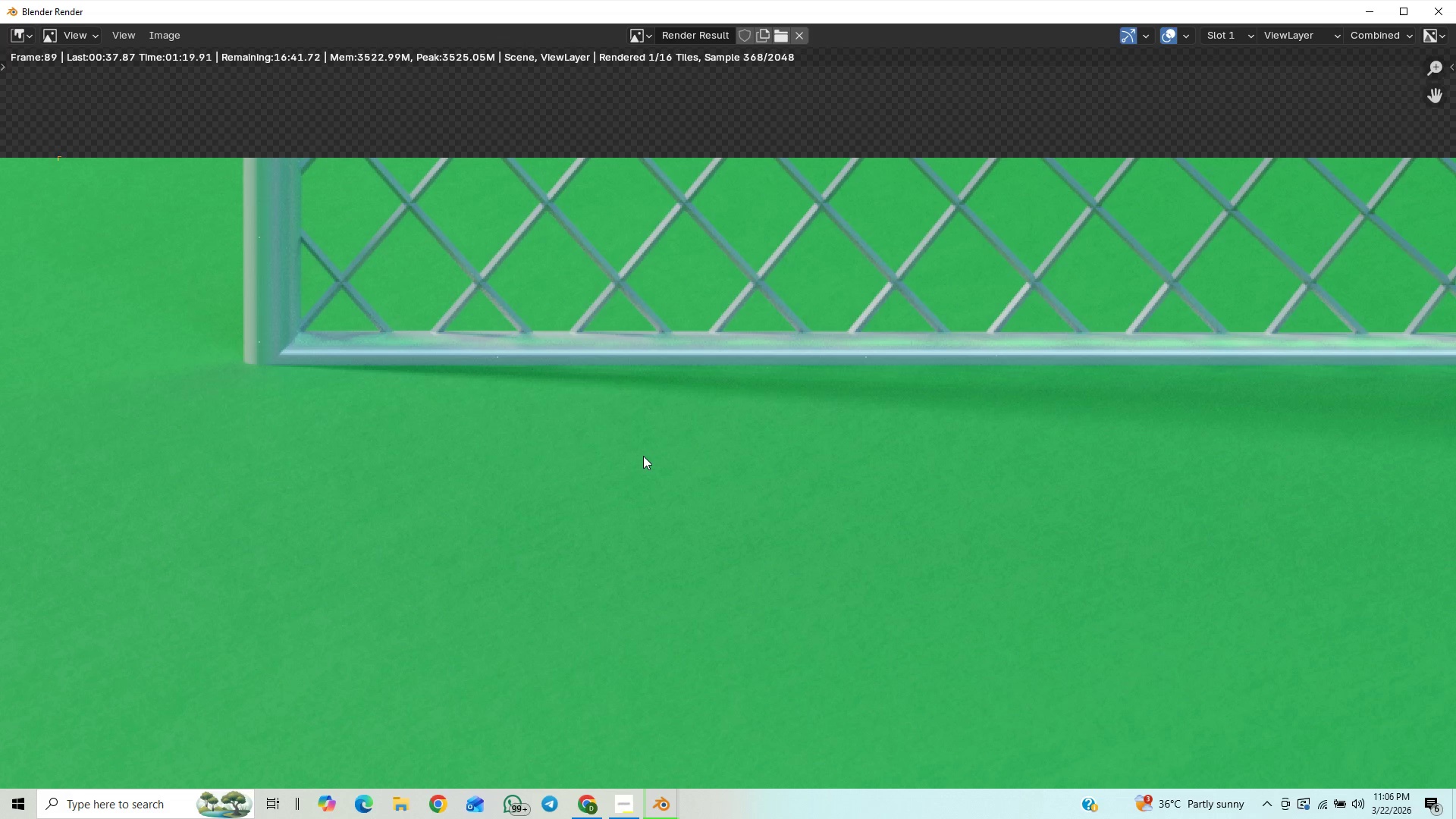 
scroll: coordinate [662, 450], scroll_direction: down, amount: 10.0
 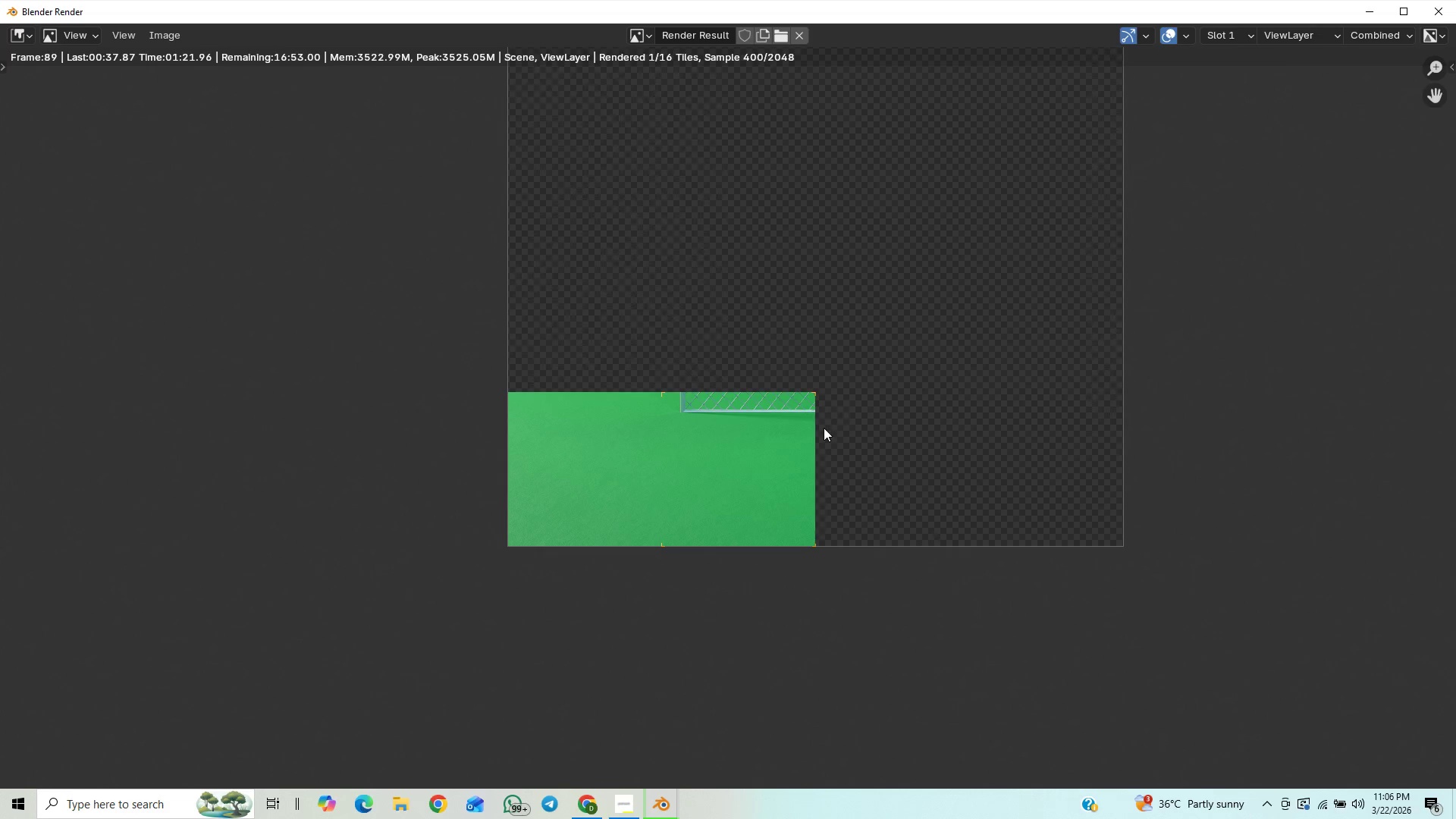 
scroll: coordinate [821, 433], scroll_direction: up, amount: 7.0
 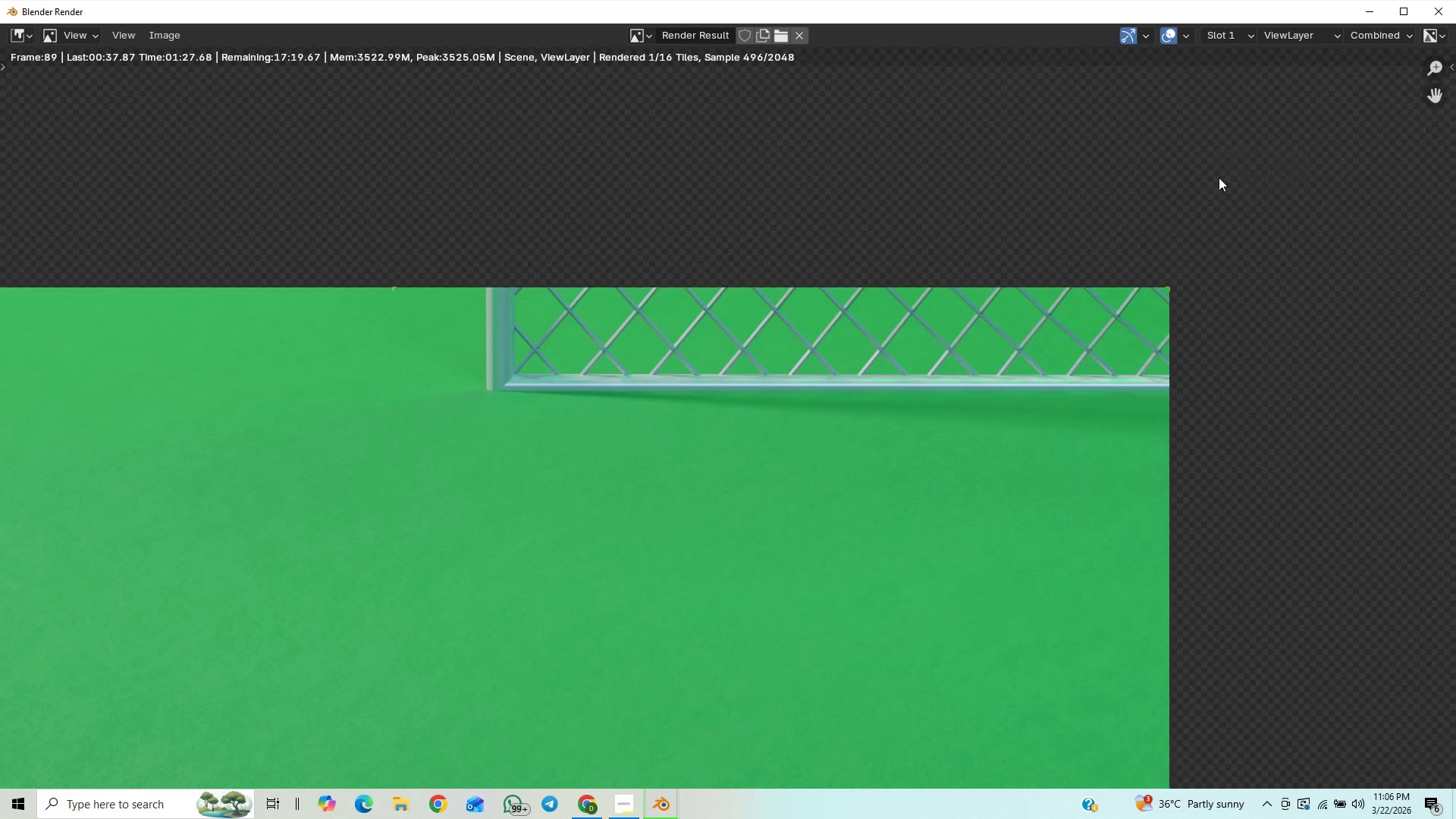 
left_click([1432, 11])
 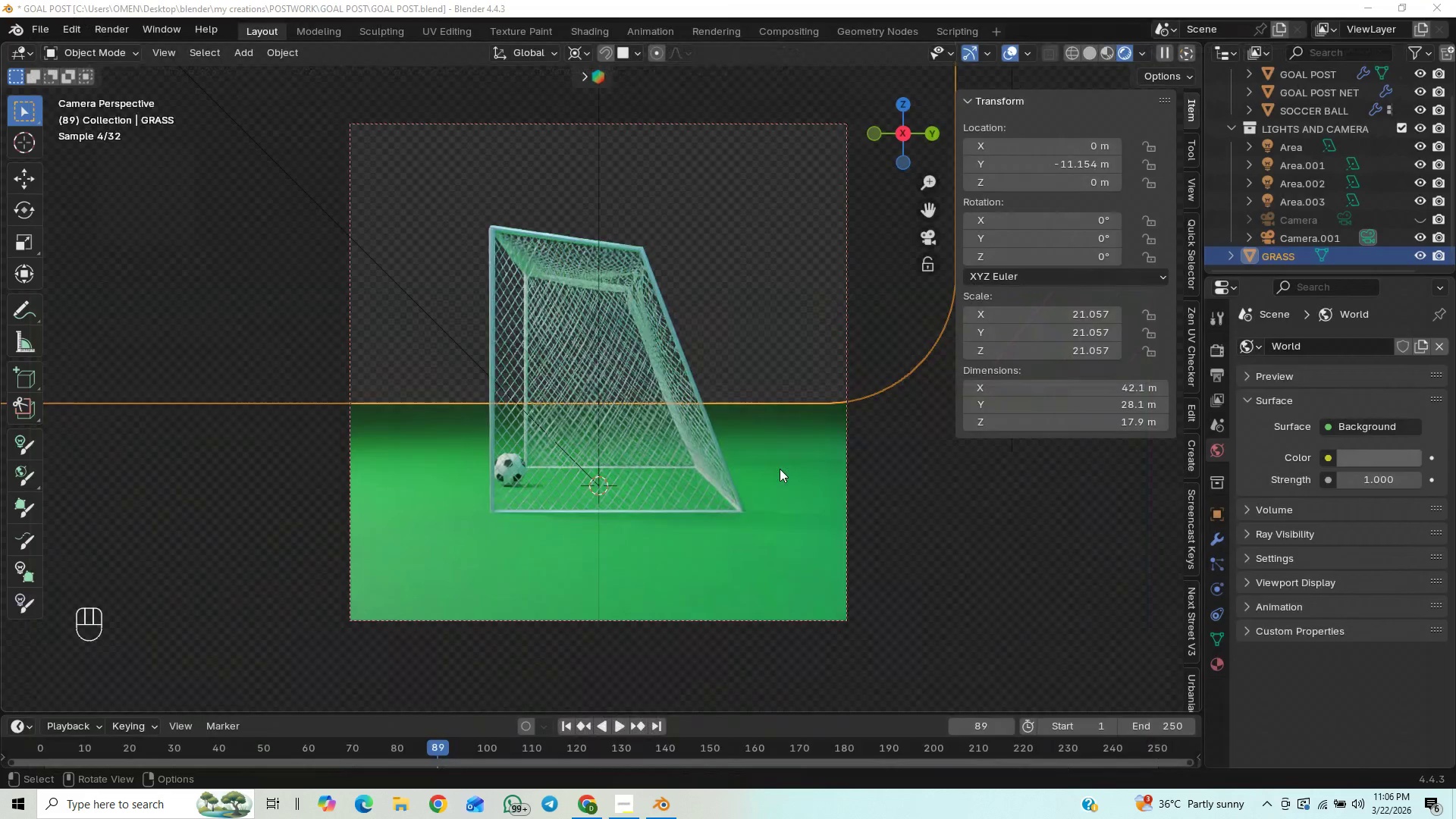 
wait(6.44)
 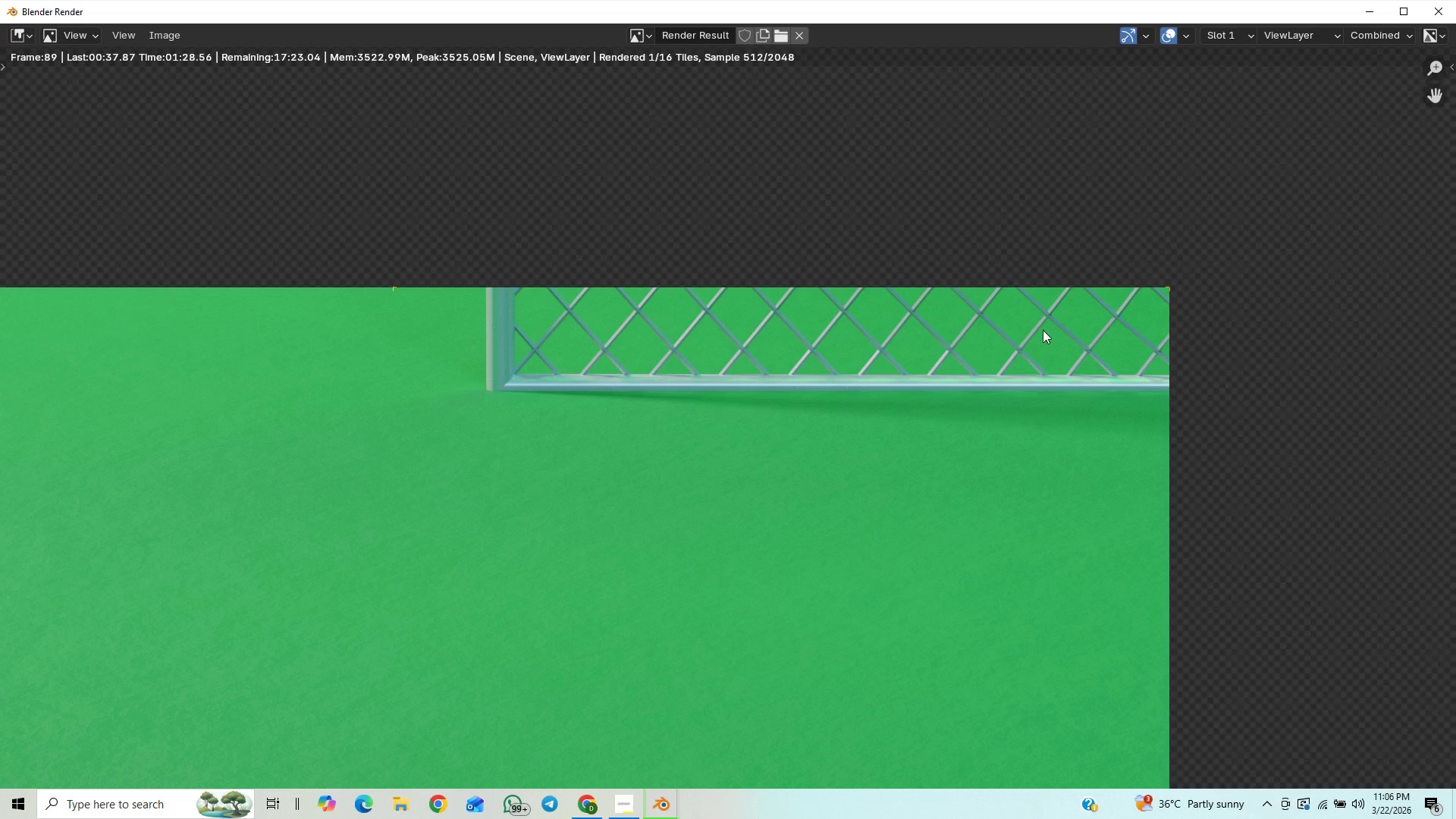 
left_click_drag(start_coordinate=[1455, 157], to_coordinate=[1455, 0])
 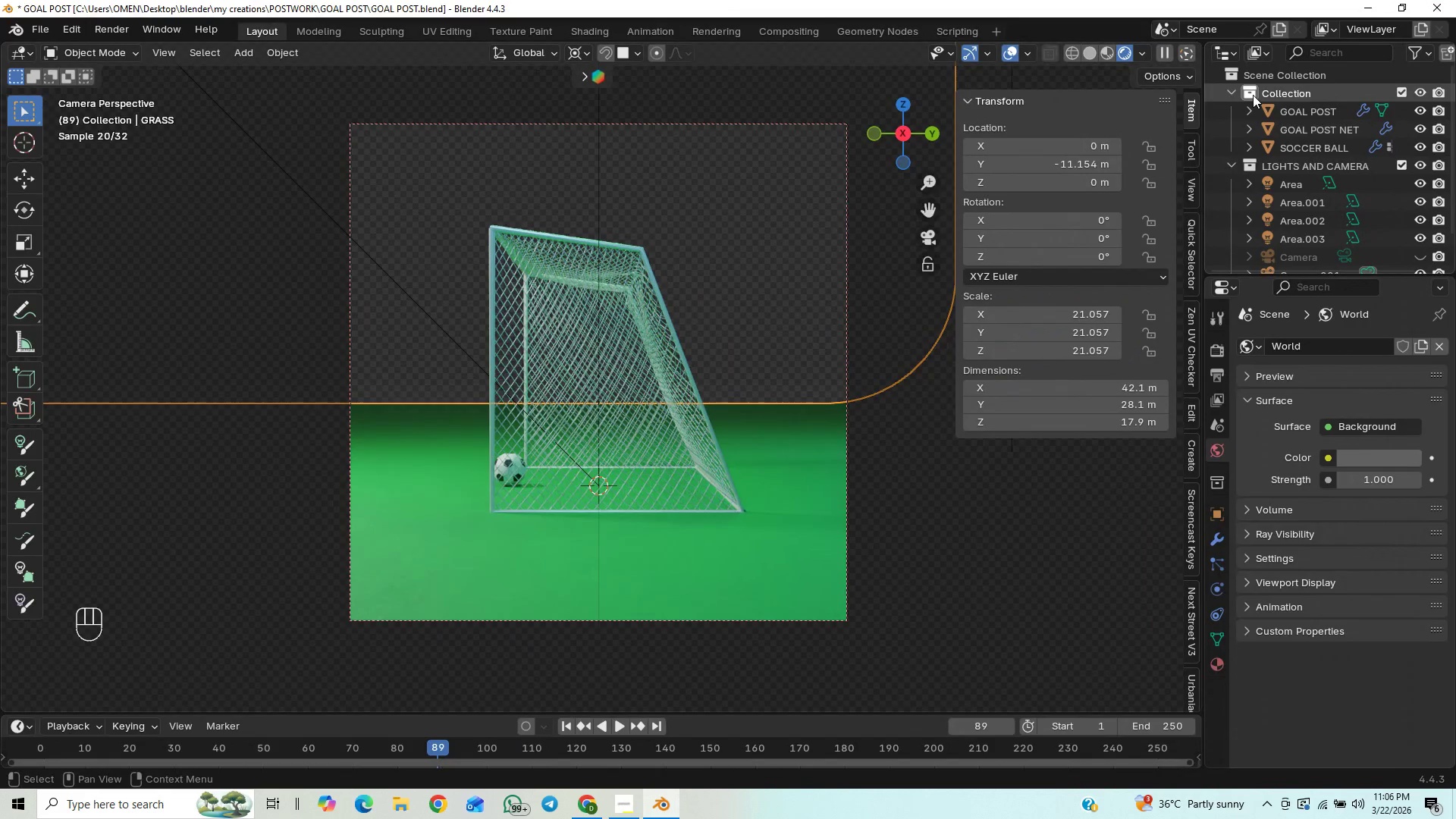 
double_click([1253, 95])
 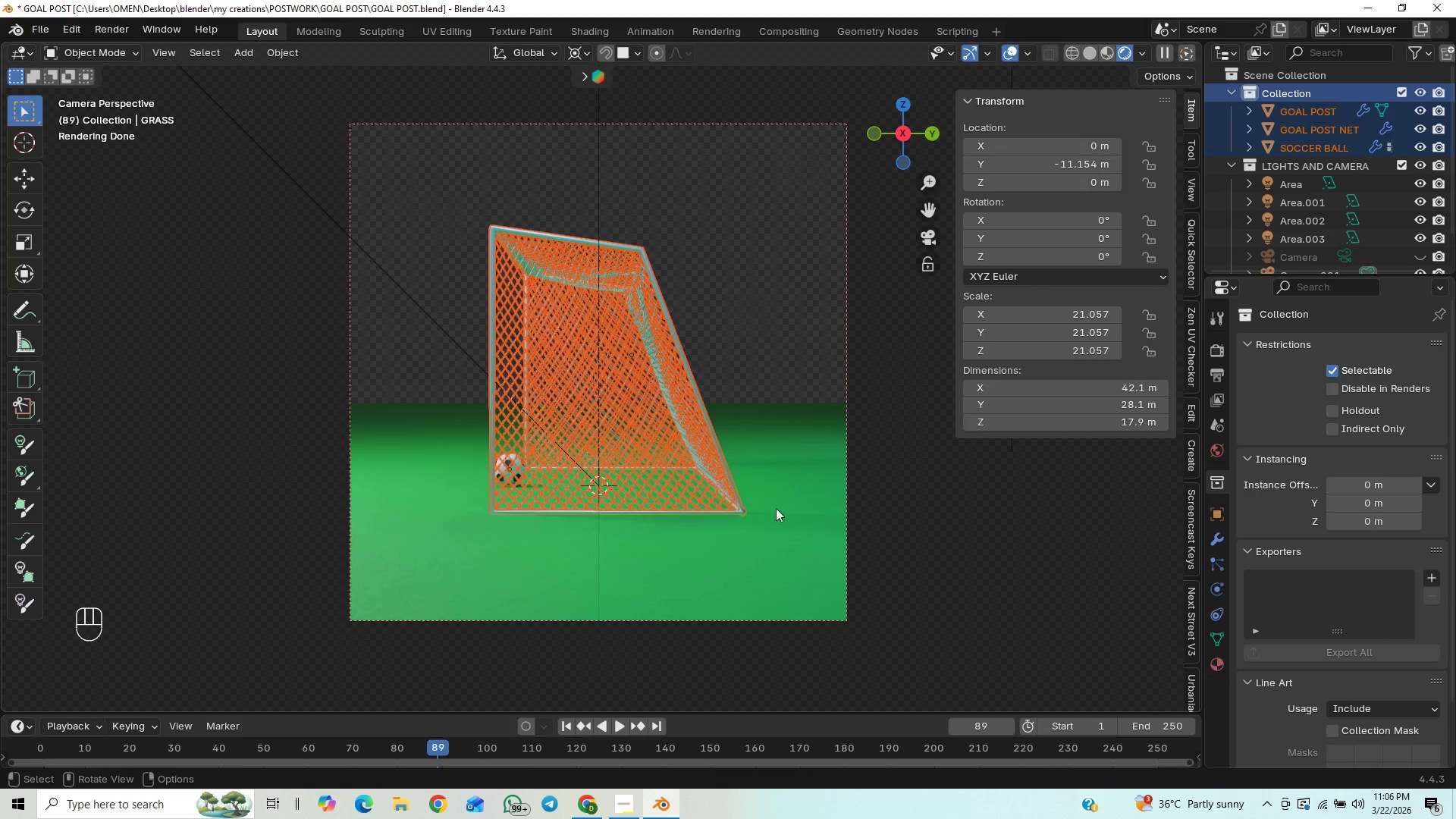 
hold_key(key=ControlLeft, duration=0.58)
 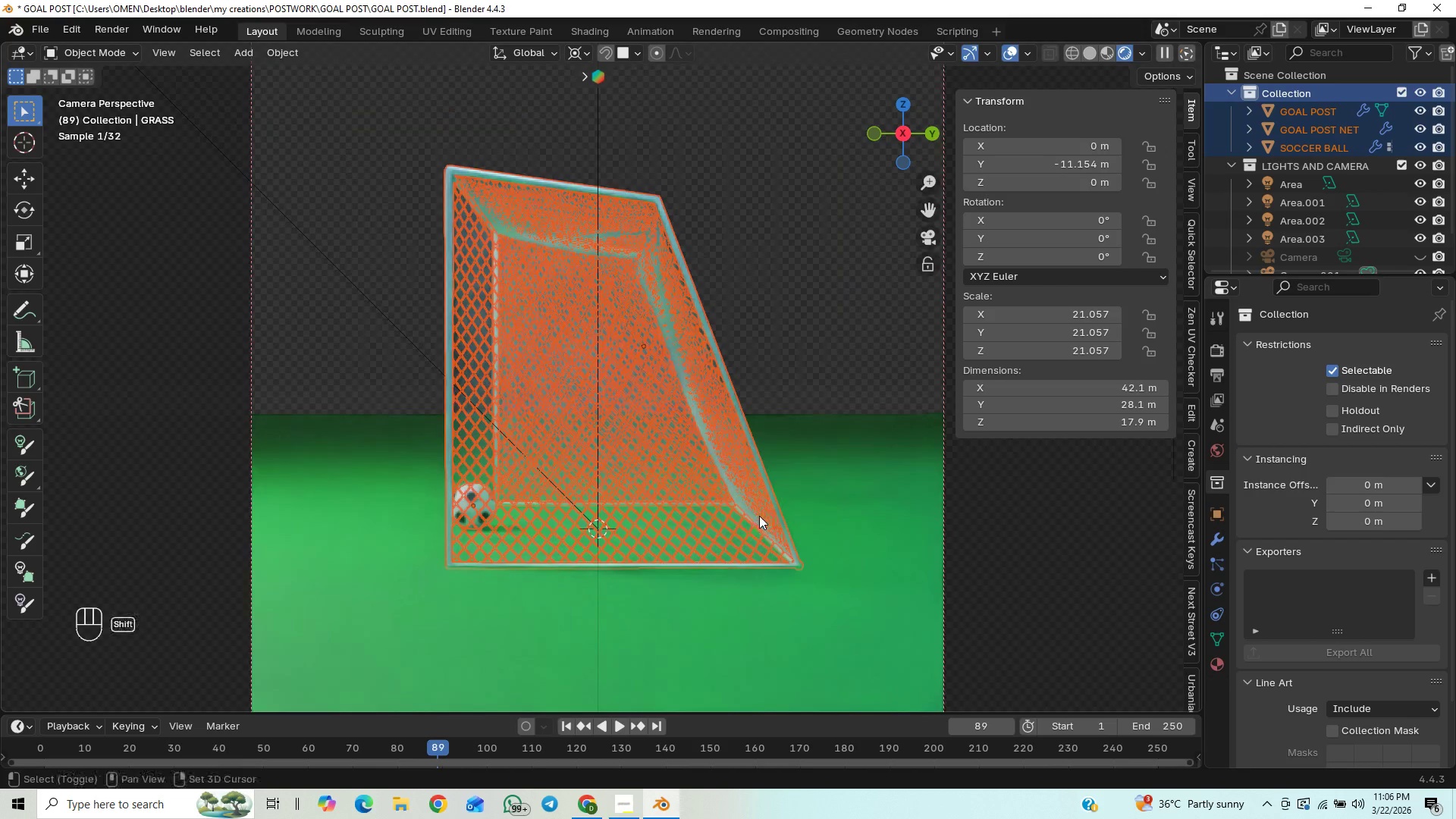 
hold_key(key=ShiftLeft, duration=0.45)
 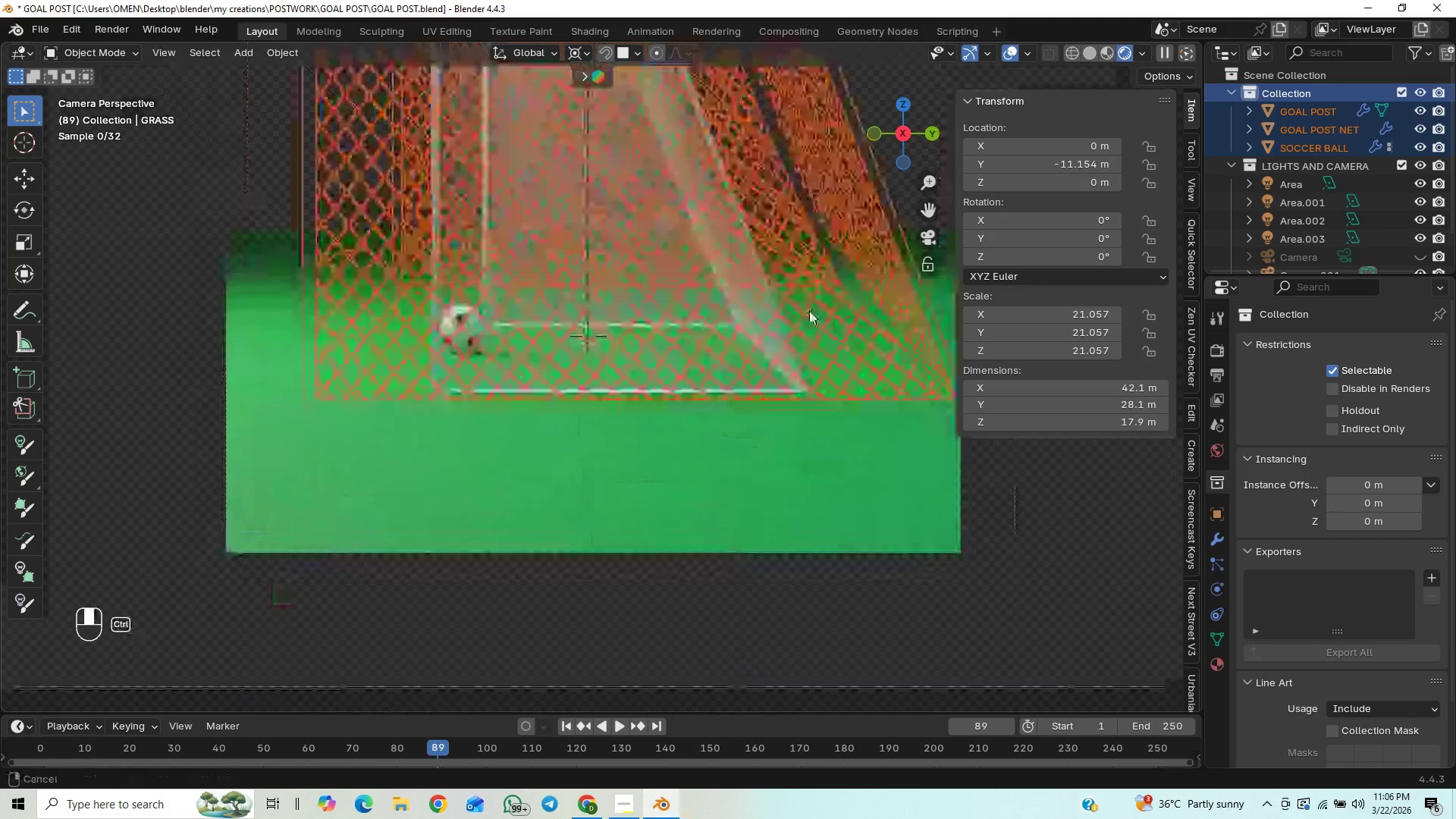 
hold_key(key=ControlLeft, duration=0.88)
 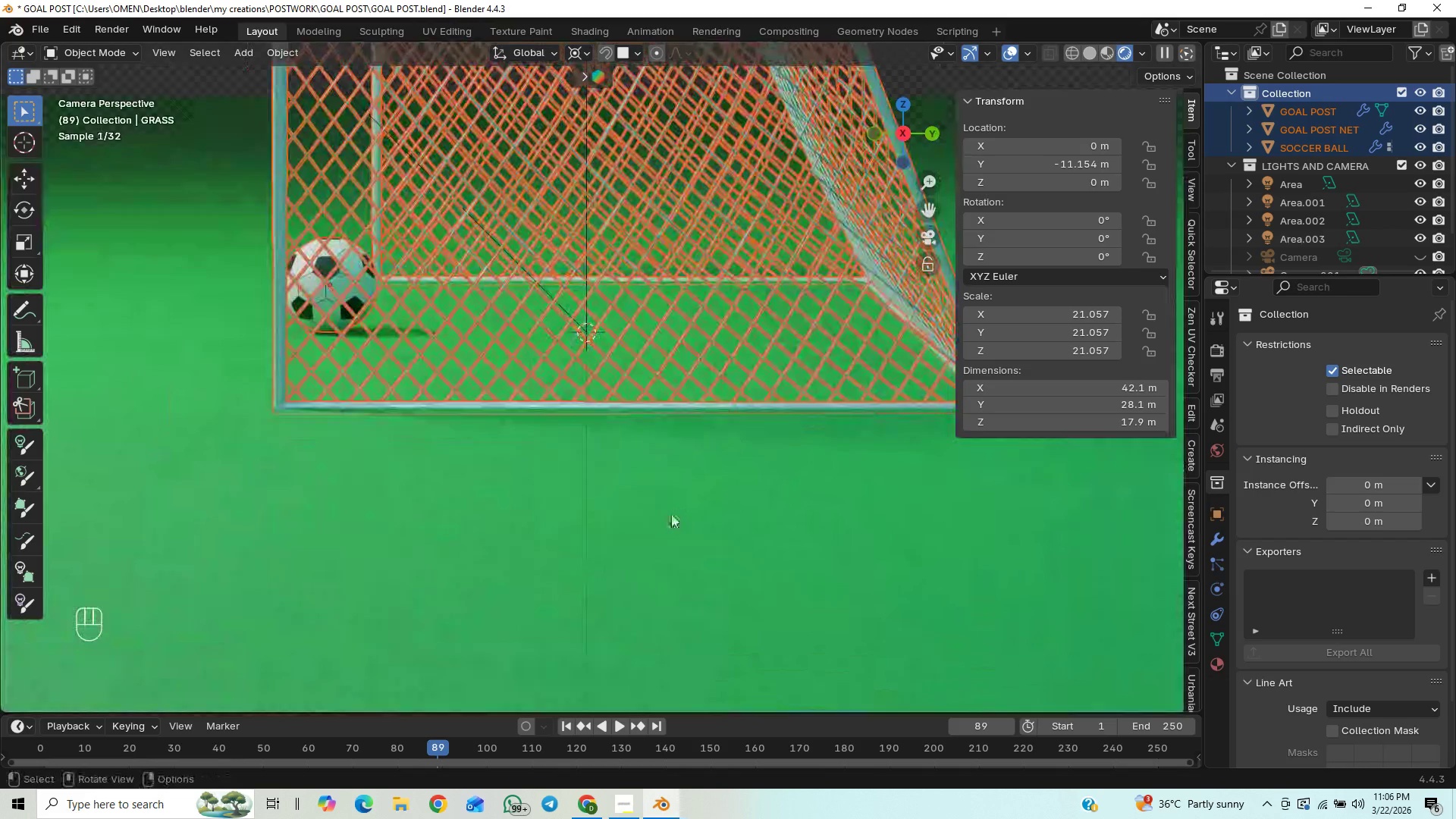 
scroll: coordinate [755, 342], scroll_direction: up, amount: 3.0
 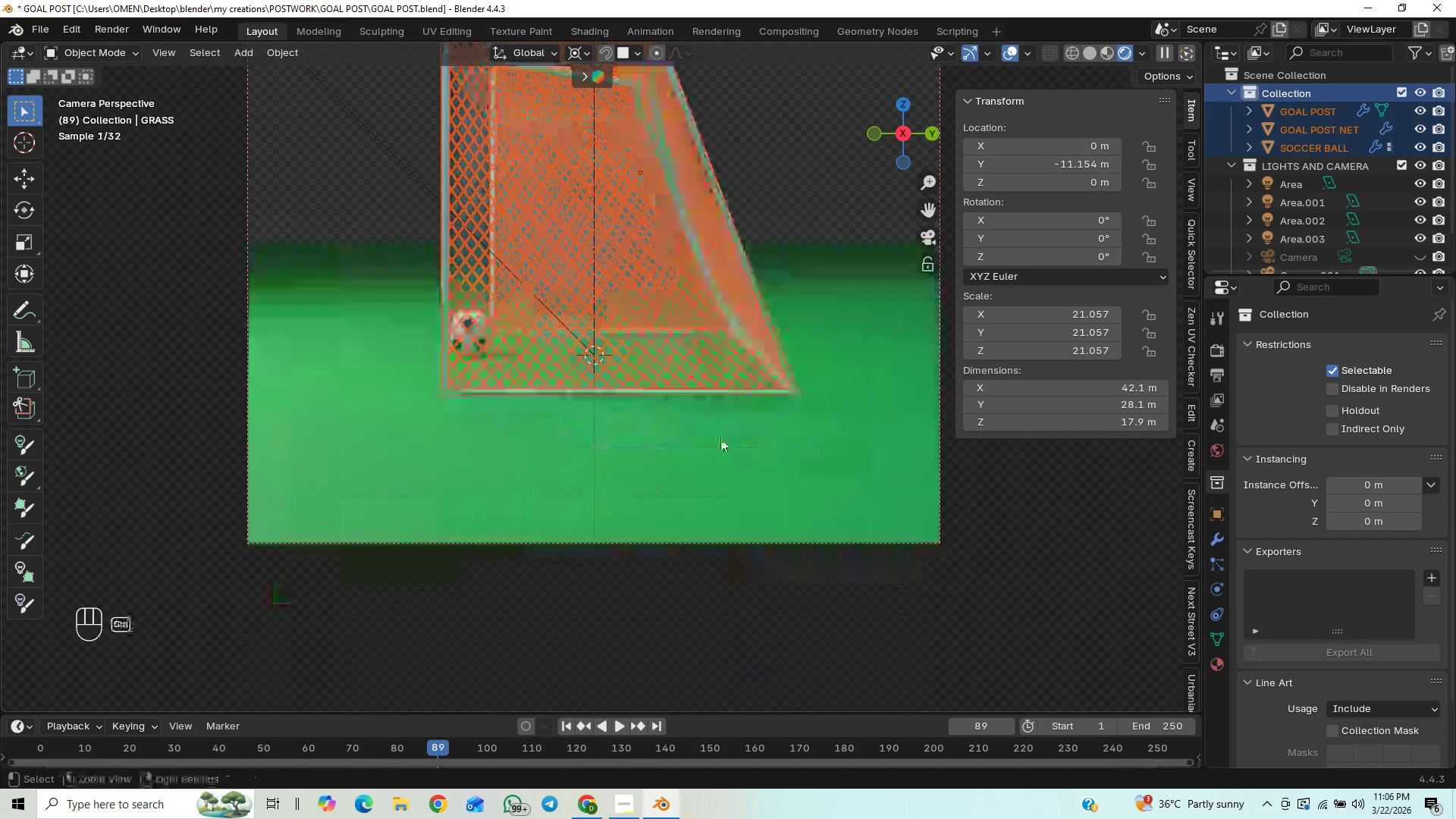 
hold_key(key=ControlLeft, duration=17.53)
 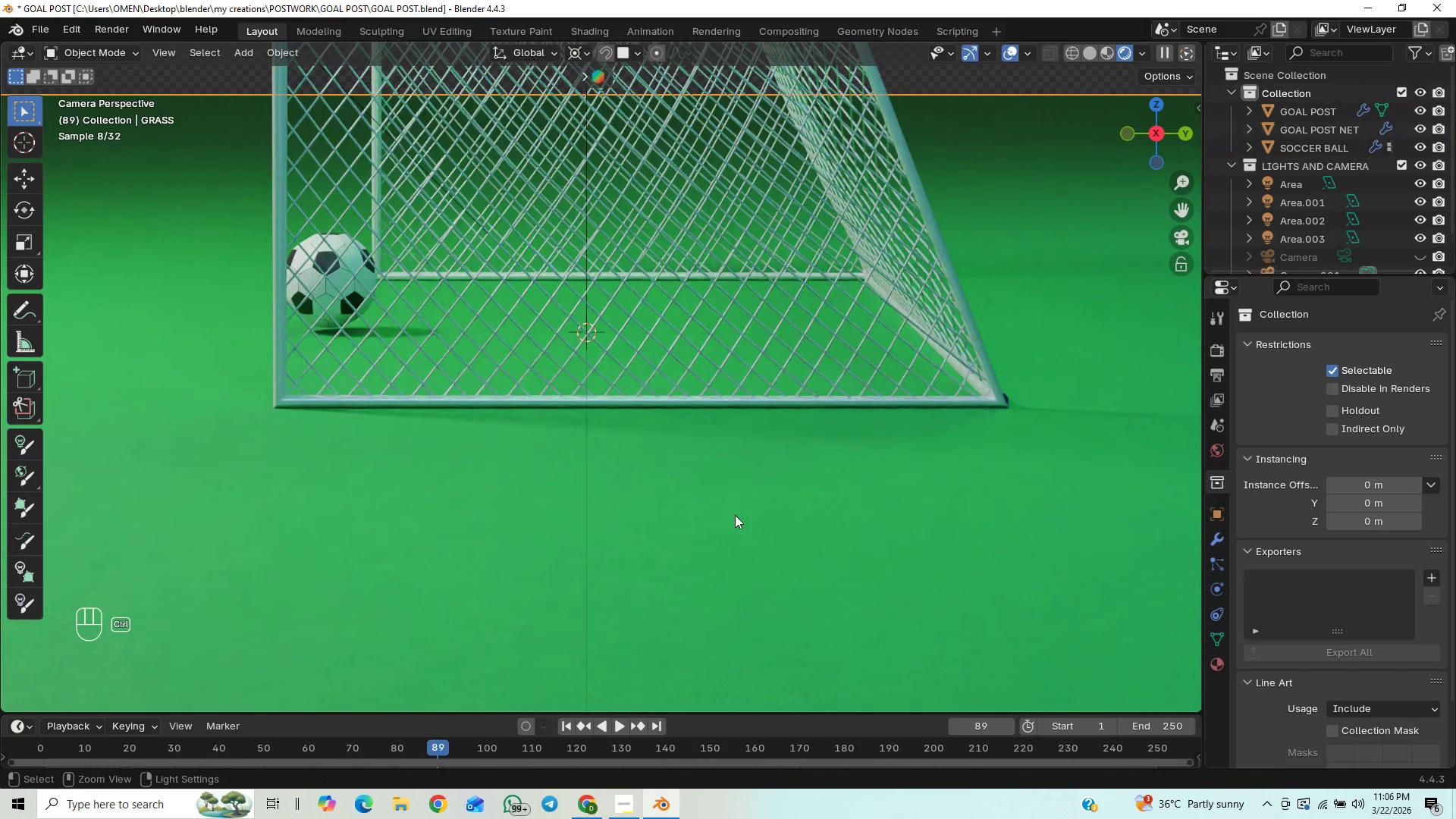 
type(ngz)
 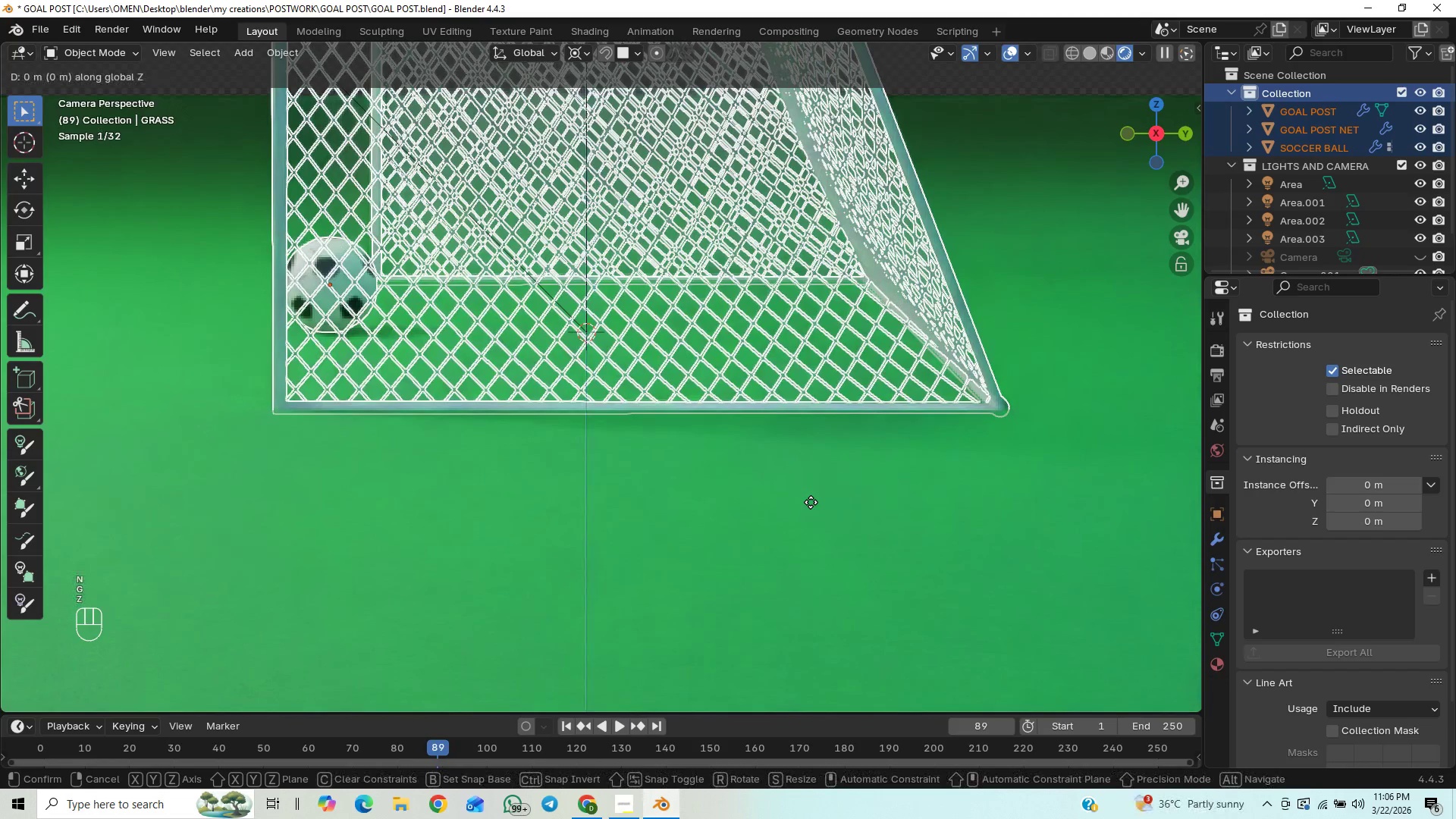 
hold_key(key=ShiftLeft, duration=1.5)
 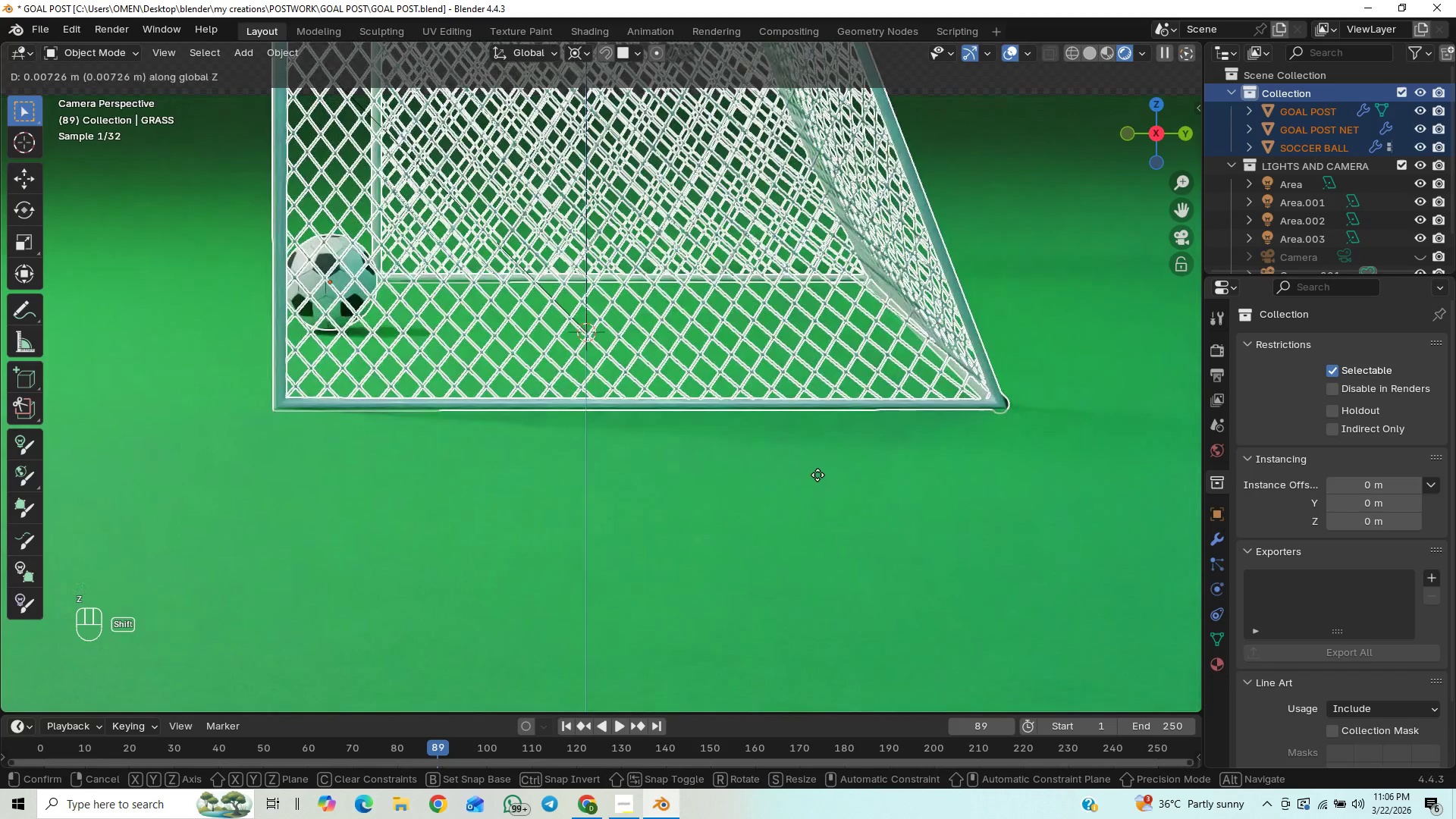 
hold_key(key=ShiftLeft, duration=1.51)
 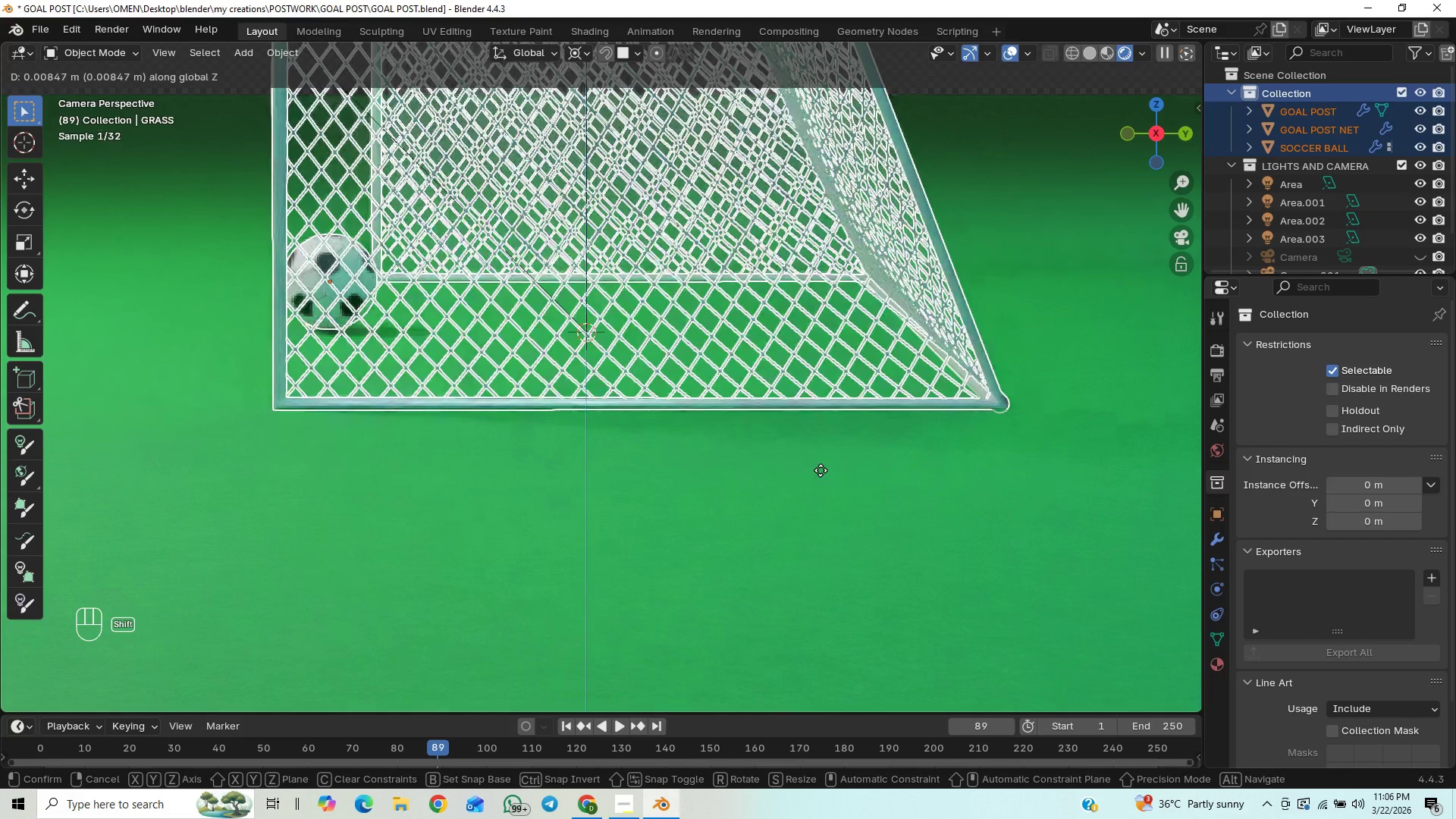 
hold_key(key=ShiftLeft, duration=1.52)
 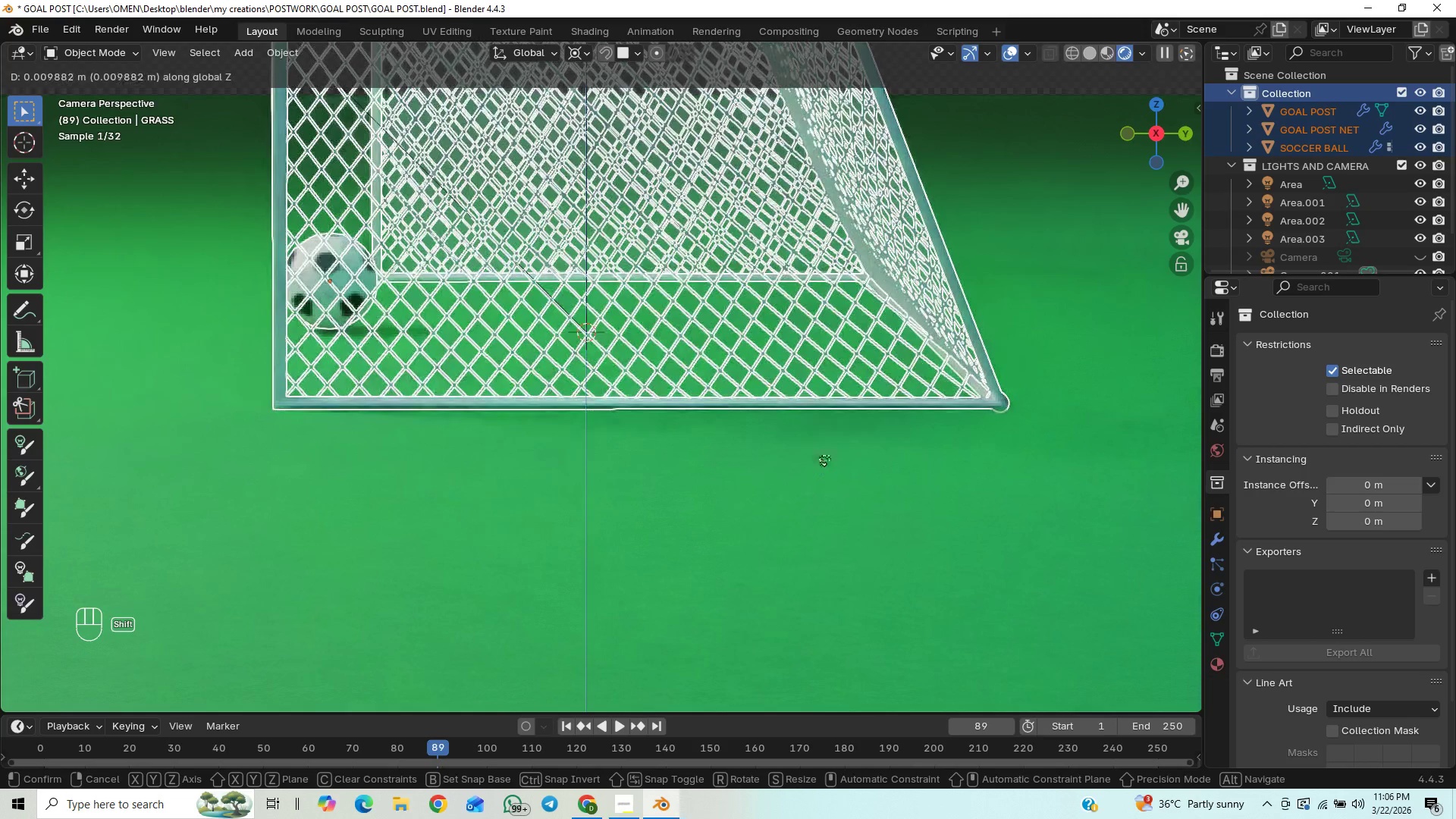 
hold_key(key=ShiftLeft, duration=1.53)
 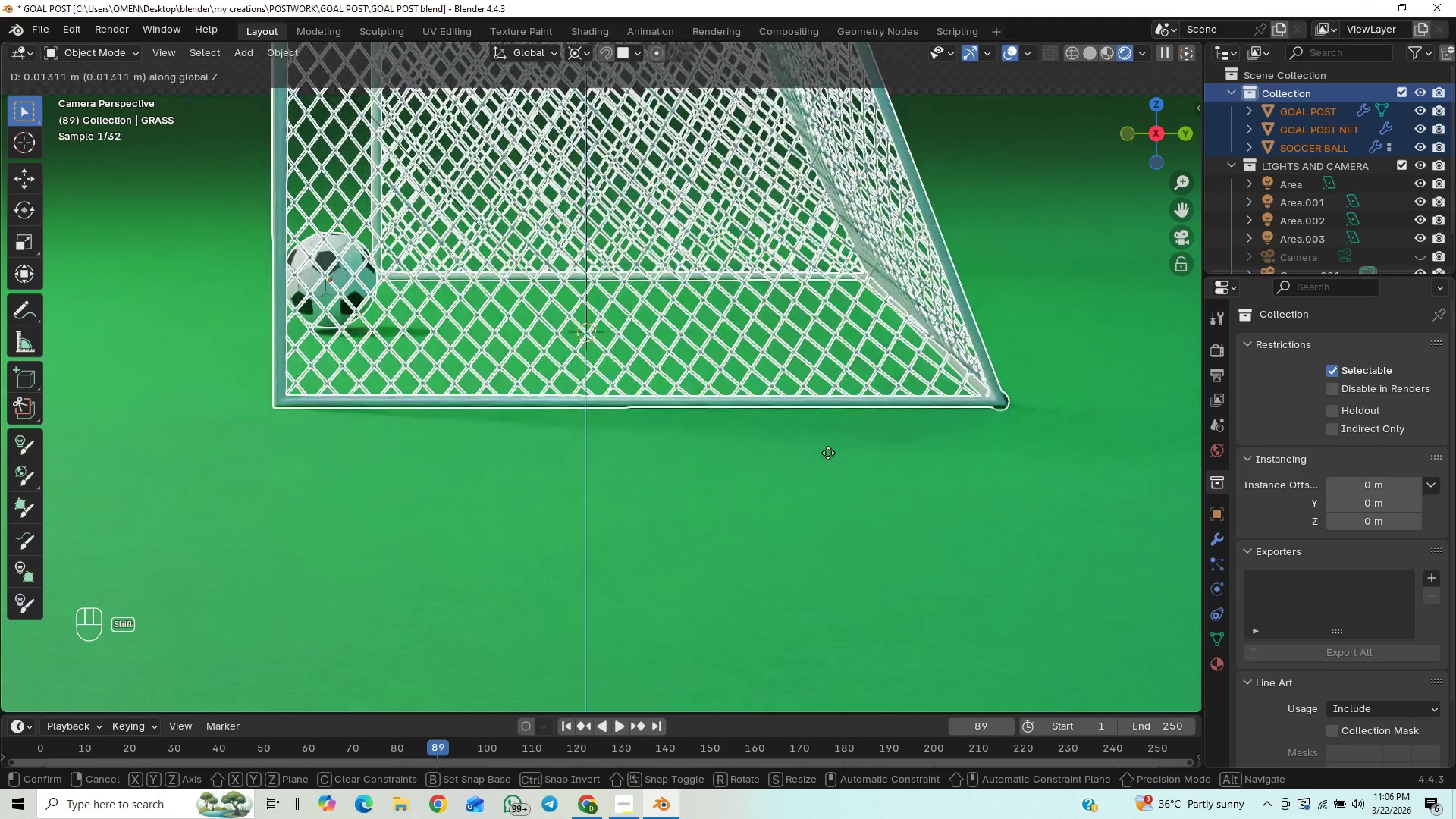 
hold_key(key=ShiftLeft, duration=1.52)
left_click([828, 453])
 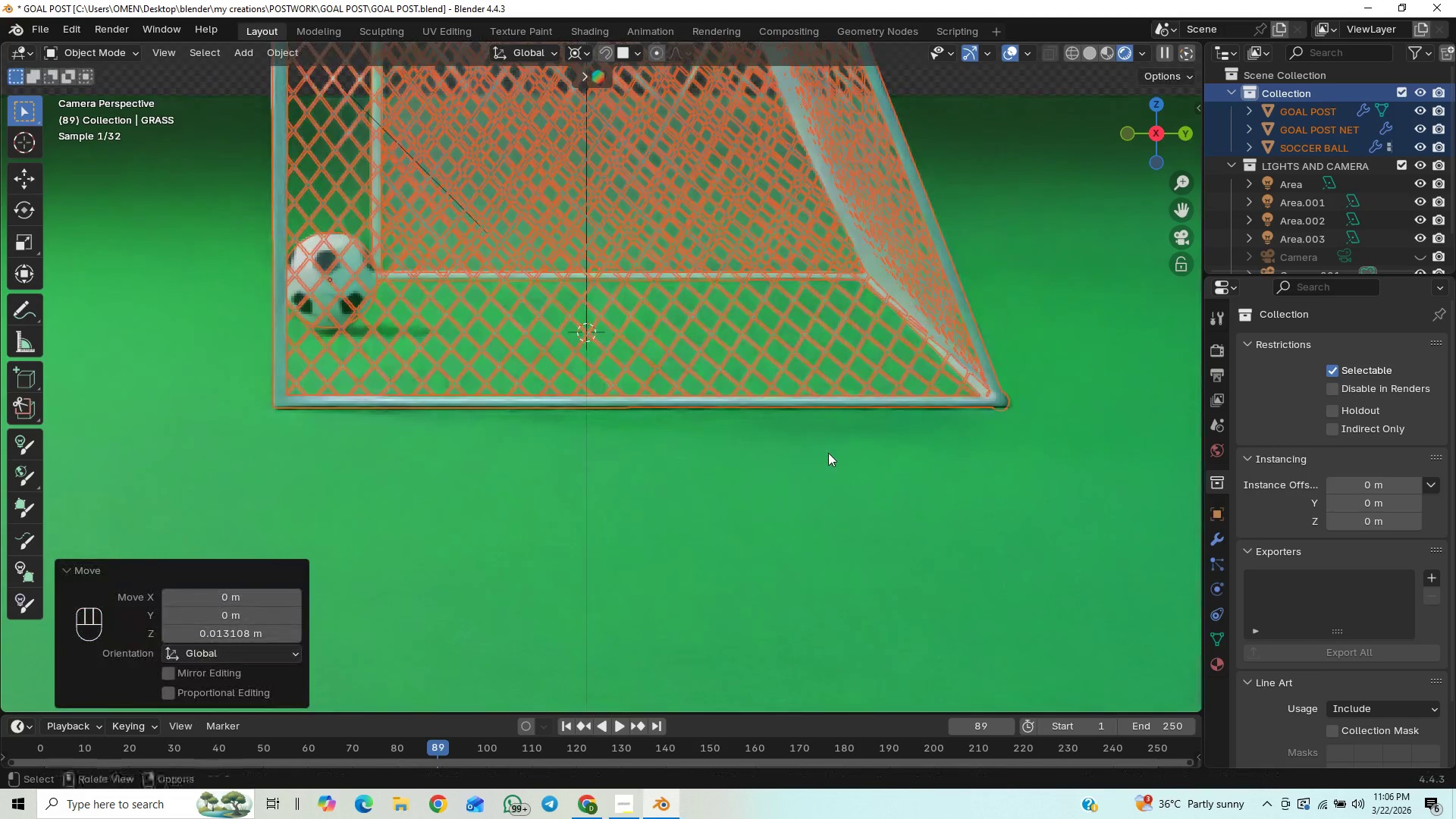 
key(Shift+ShiftLeft)
 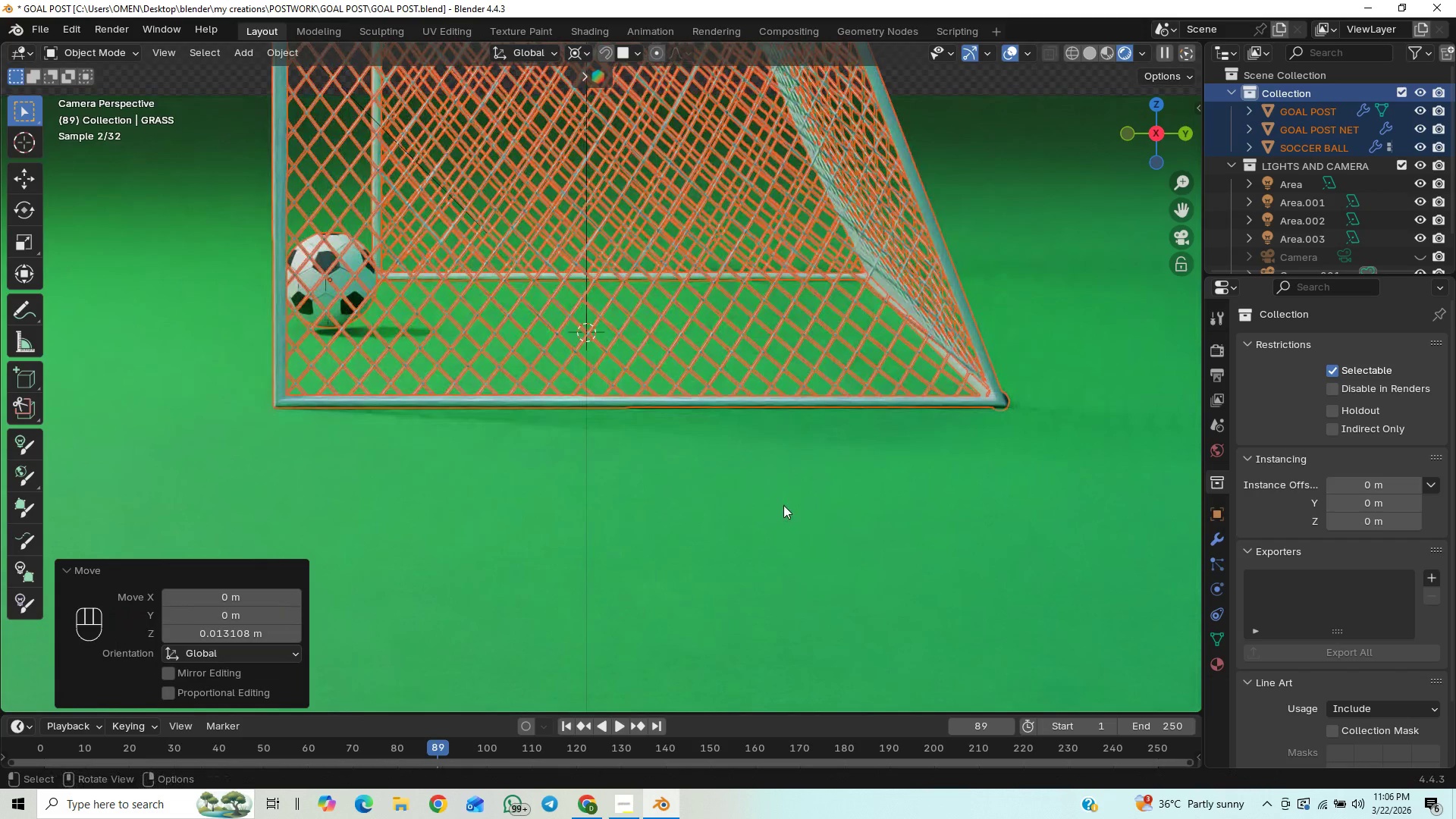 
left_click([759, 507])
 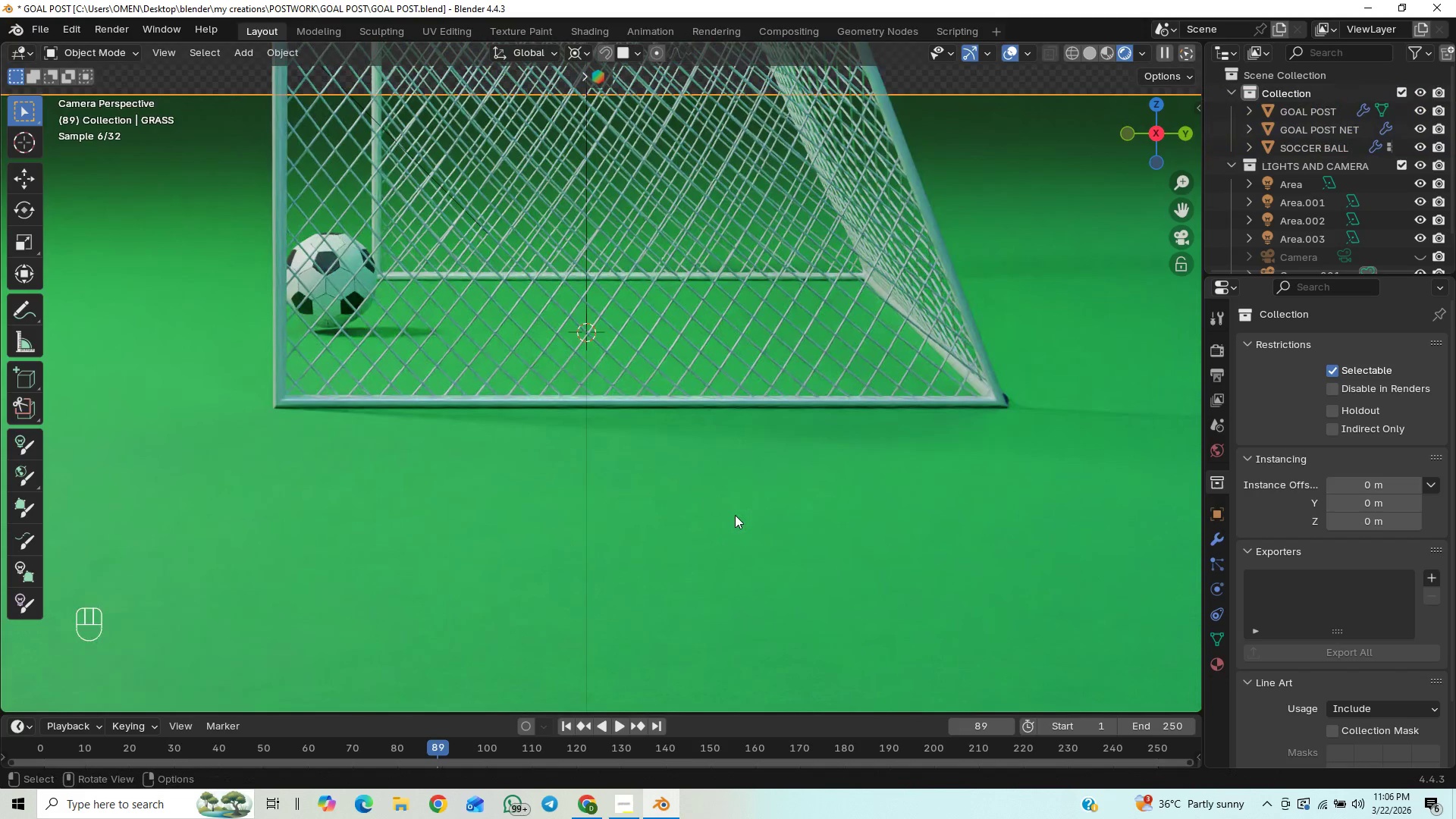 
key(Control+Z)
 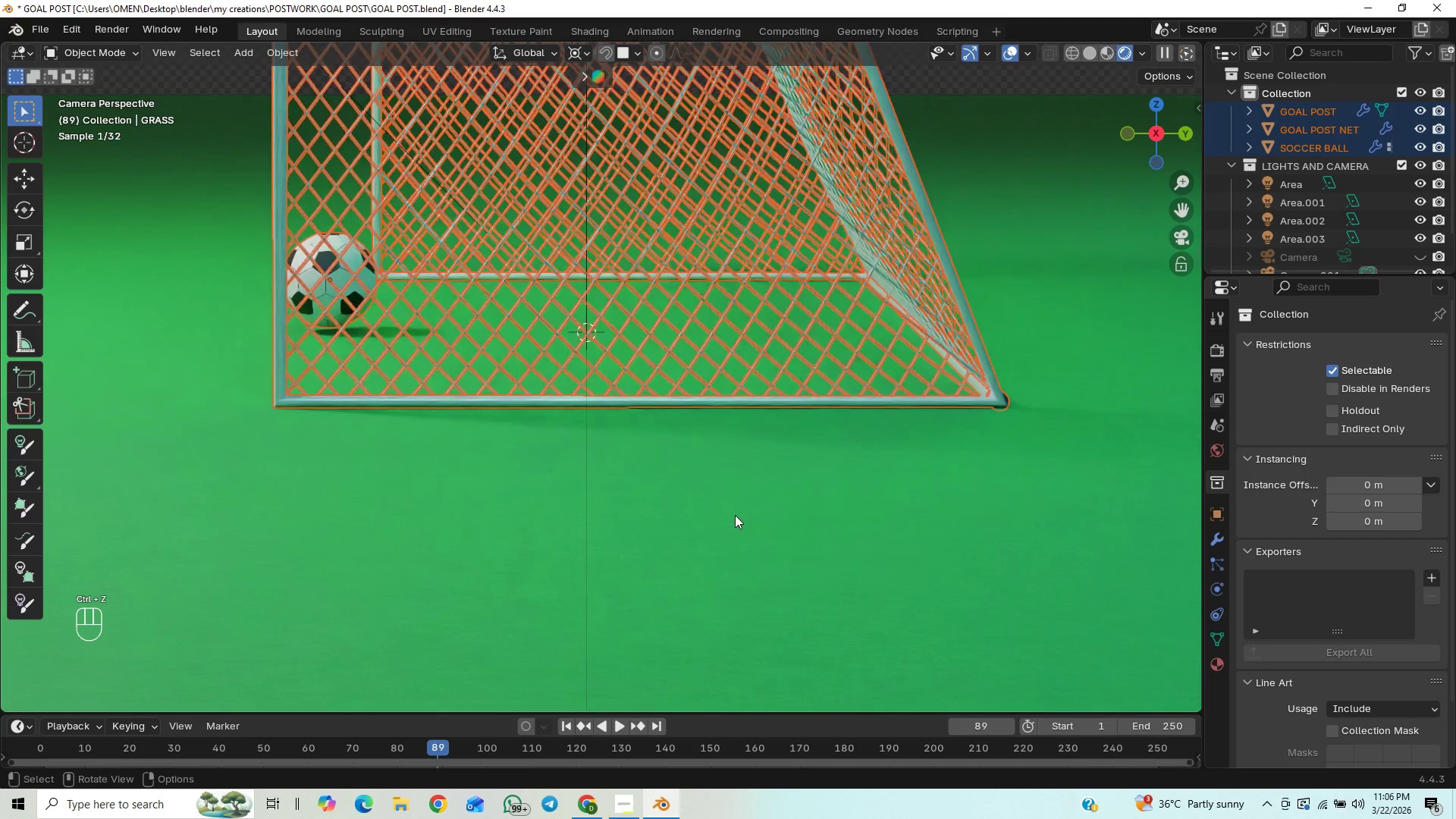 
type(gz)
 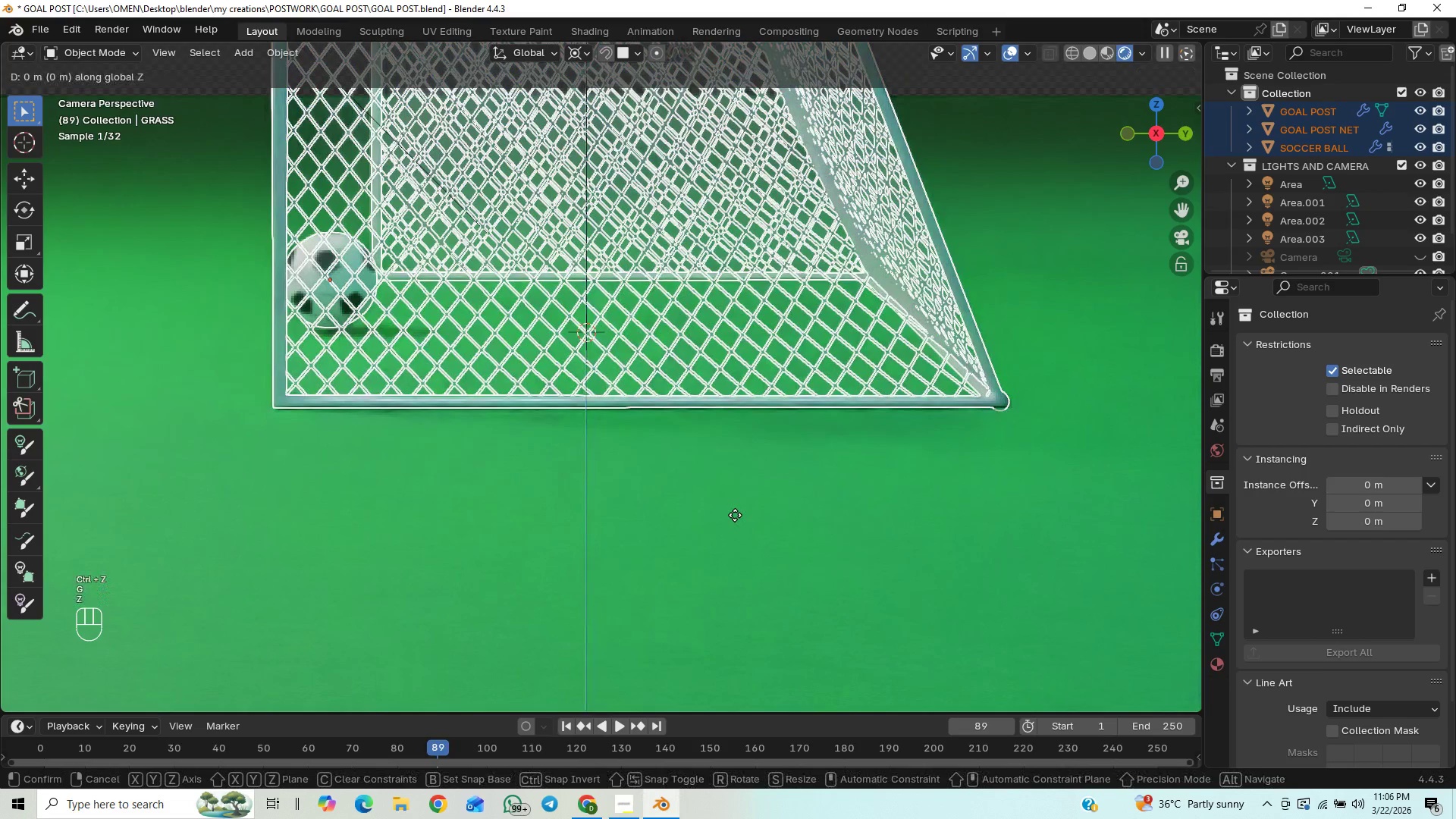 
hold_key(key=ShiftLeft, duration=0.53)
 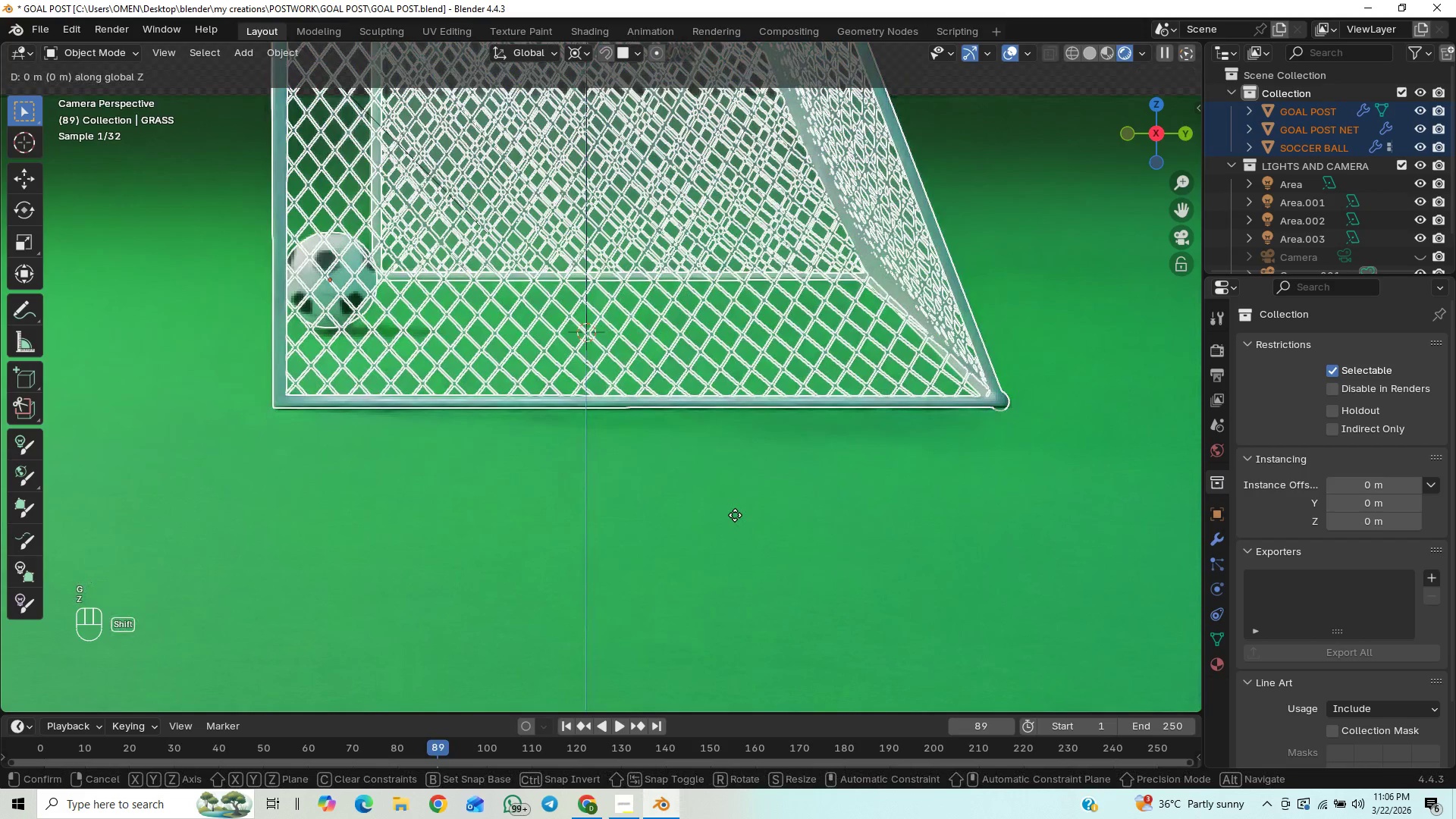 
hold_key(key=ControlLeft, duration=1.5)
 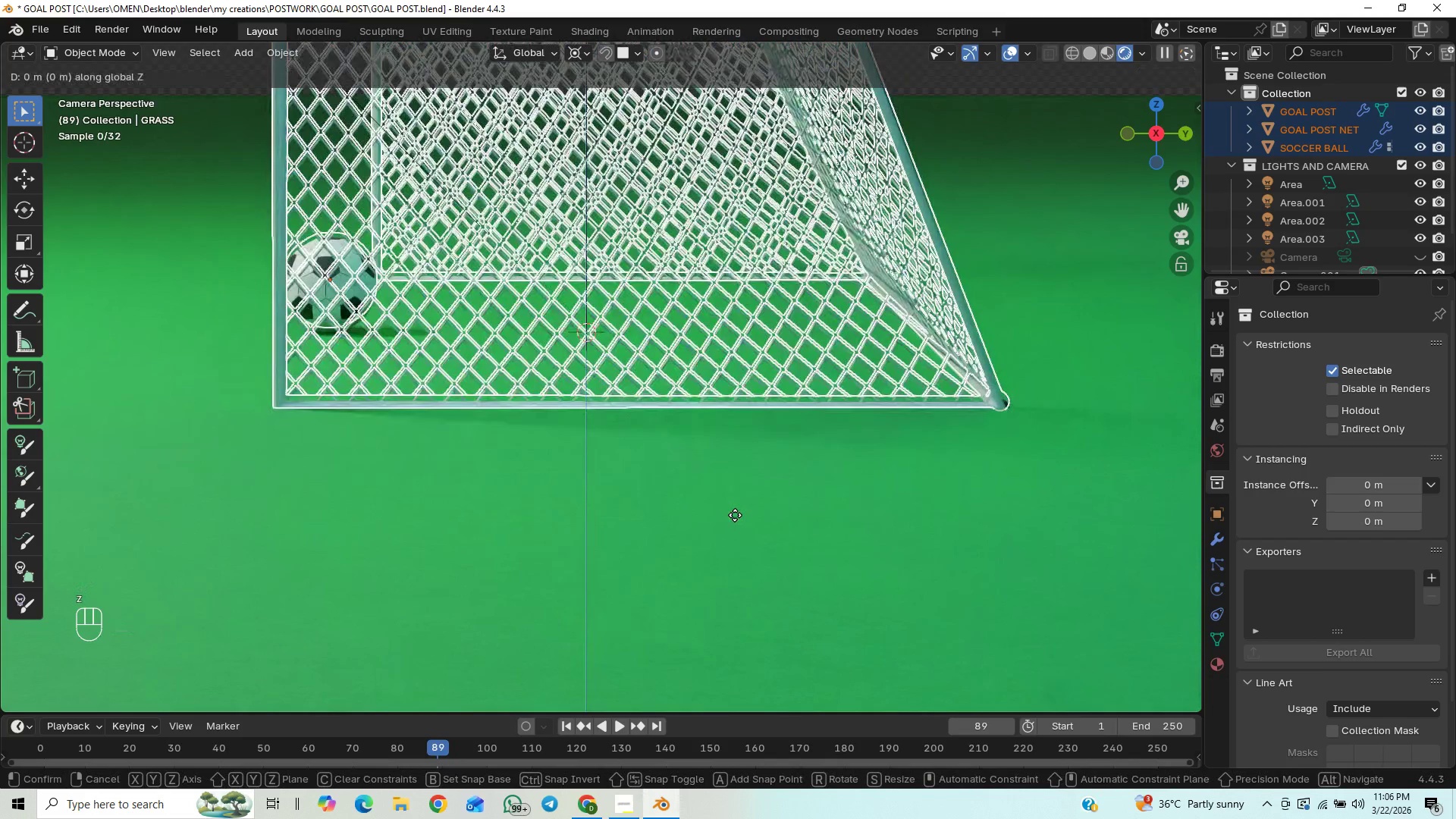 
key(Control+ControlLeft)
 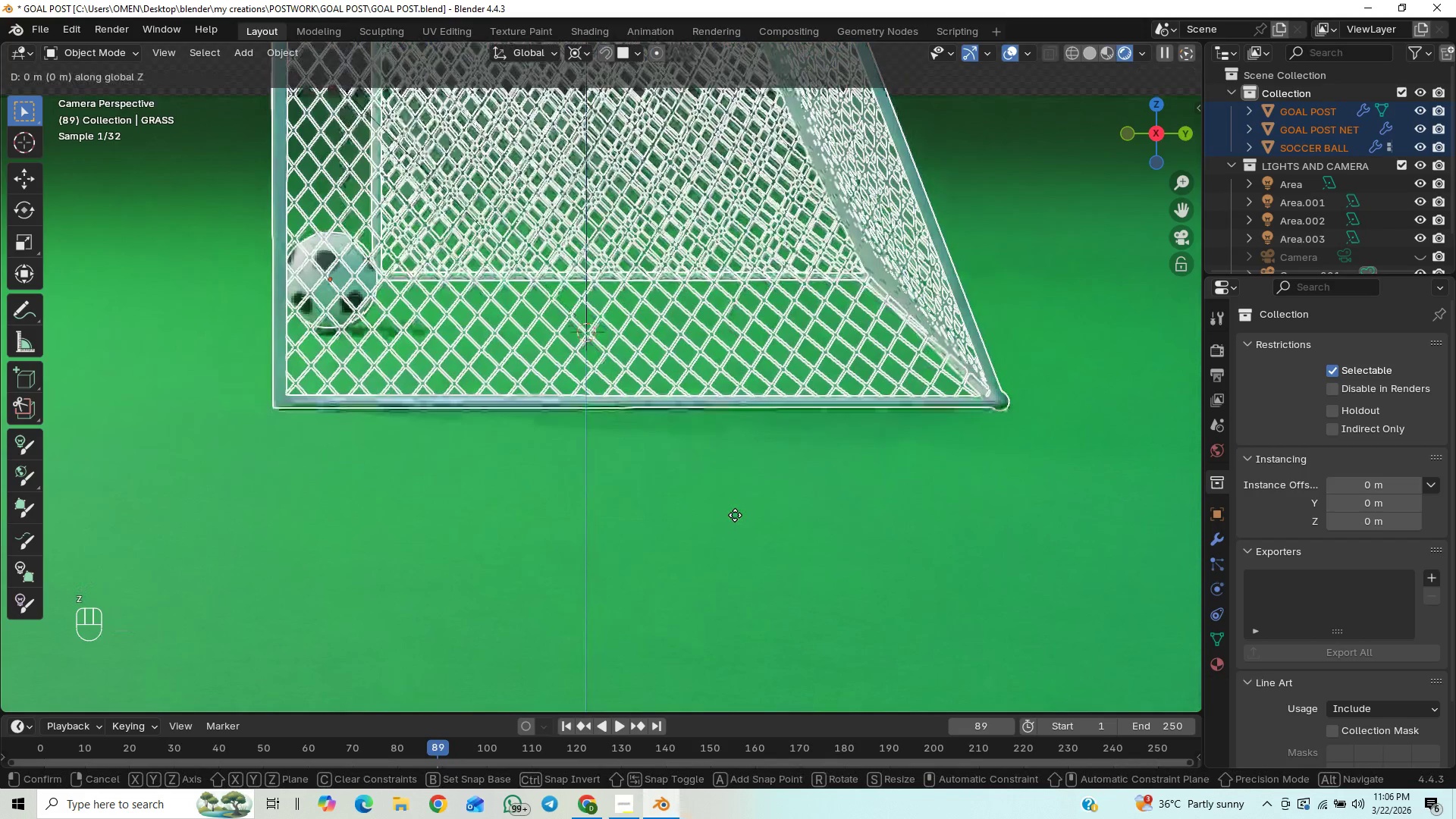 
hold_key(key=ShiftLeft, duration=1.51)
 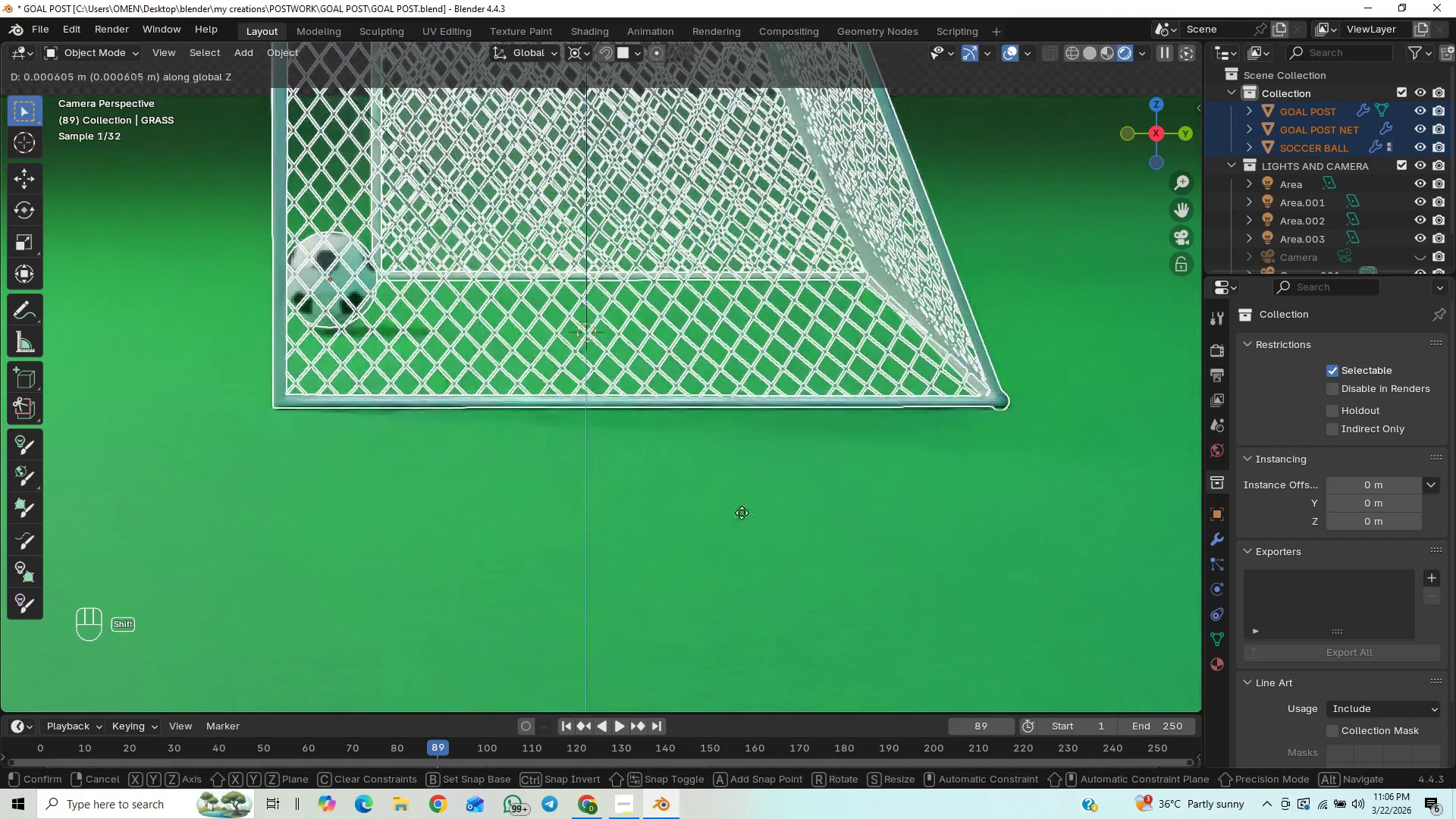 
hold_key(key=ShiftLeft, duration=1.52)
 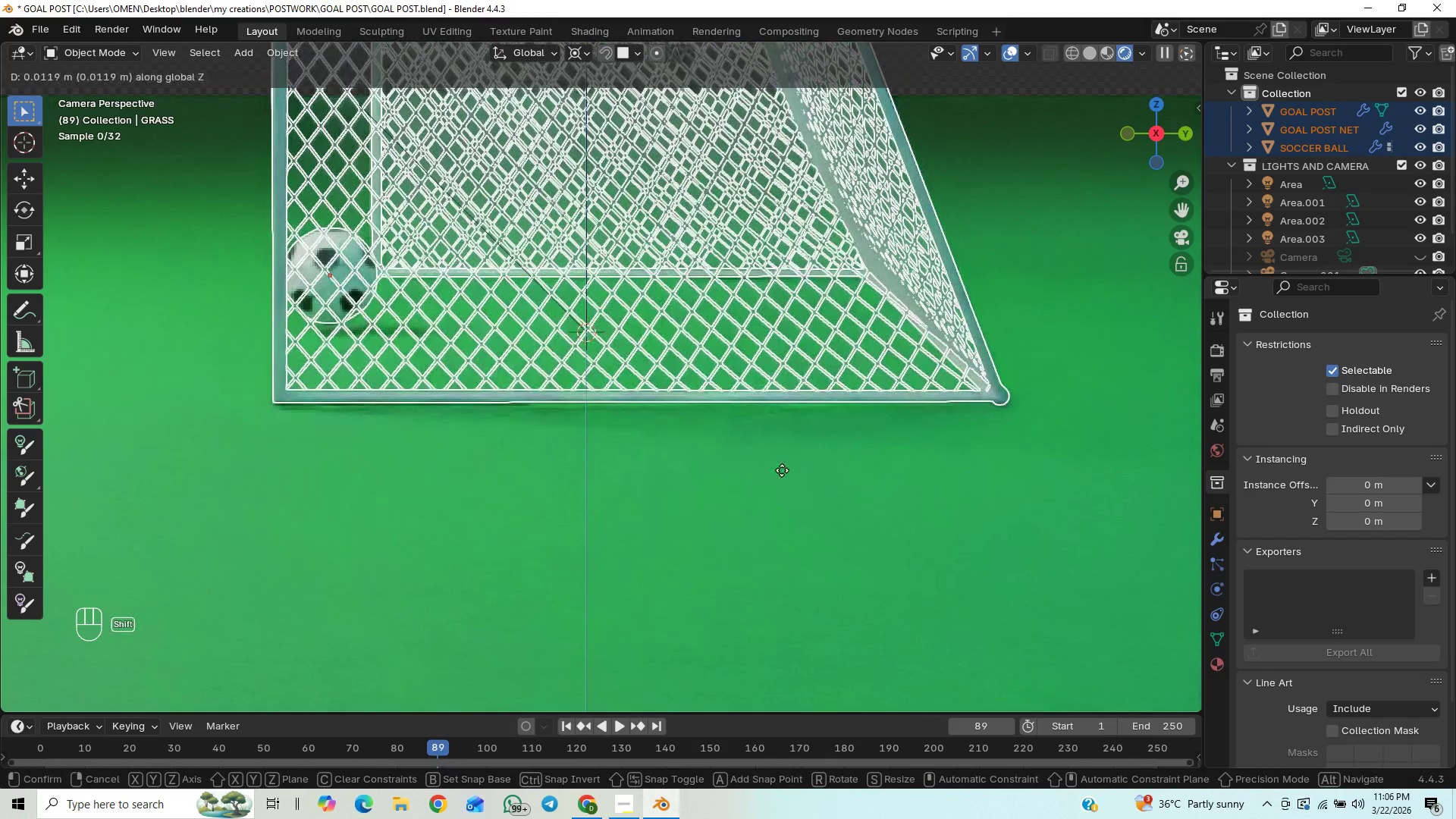 
hold_key(key=ShiftLeft, duration=1.52)
right_click([811, 432])
 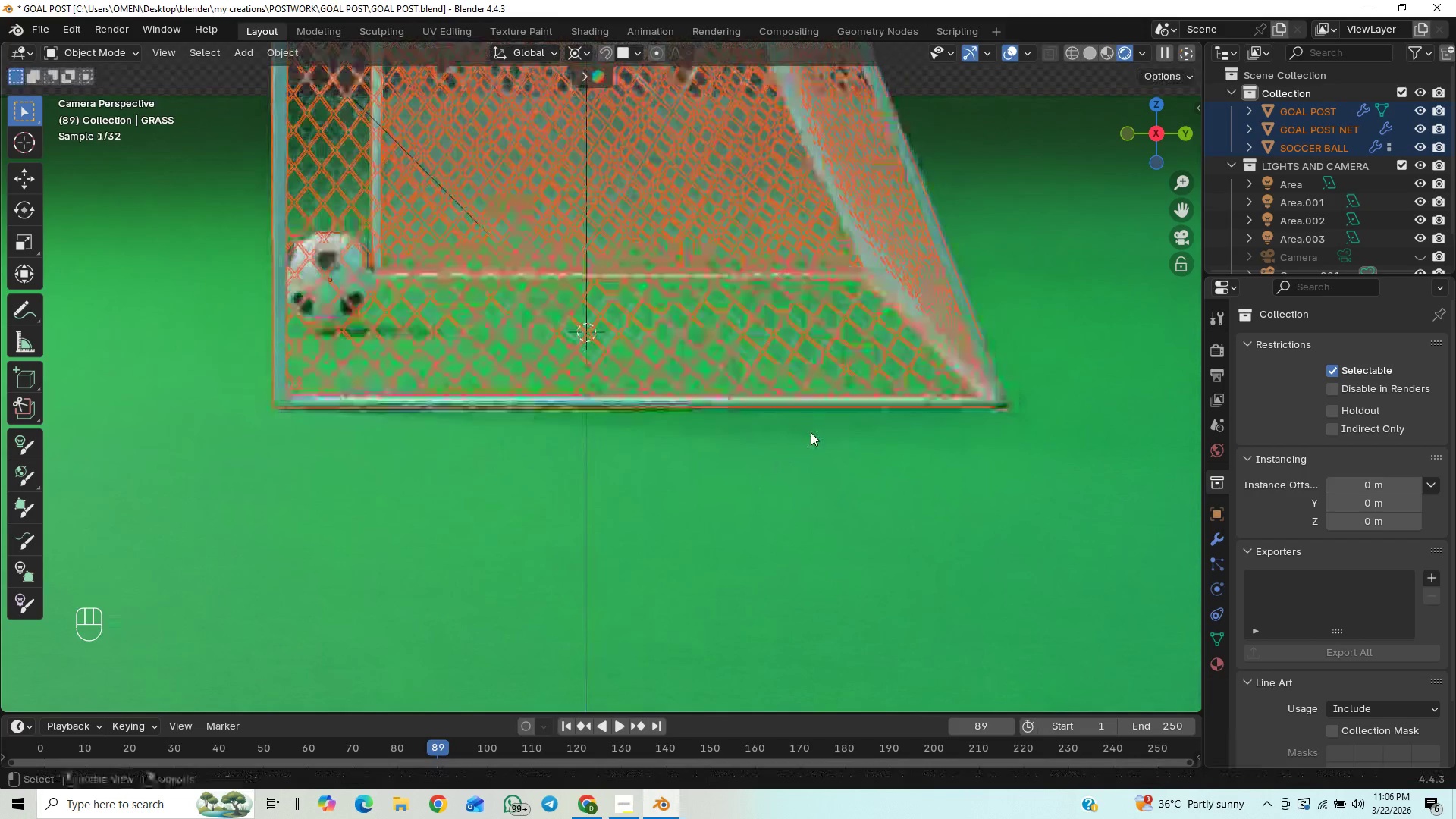 
hold_key(key=ShiftLeft, duration=4.25)
left_click([1091, 52])
 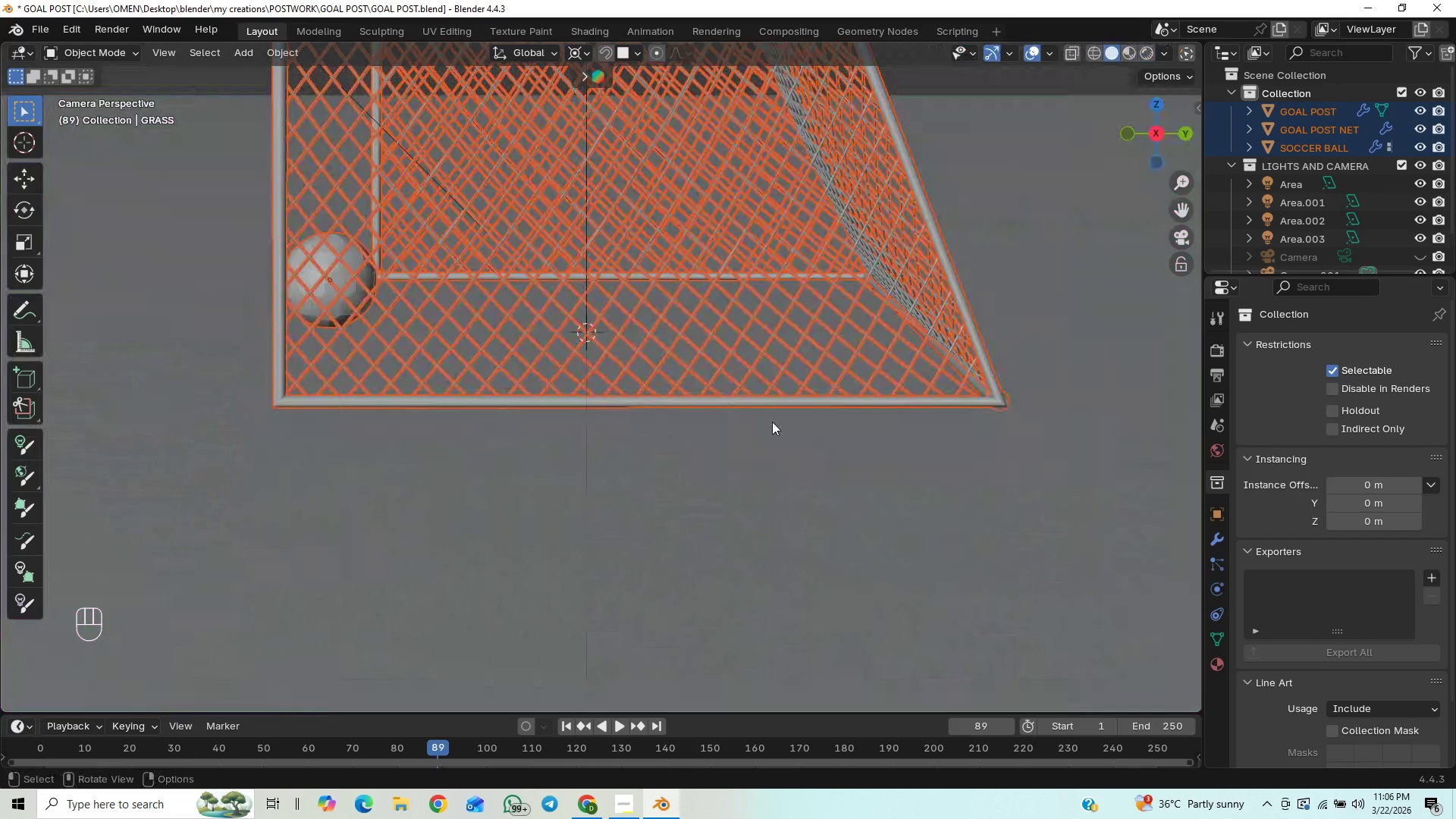 
hold_key(key=ControlLeft, duration=0.81)
 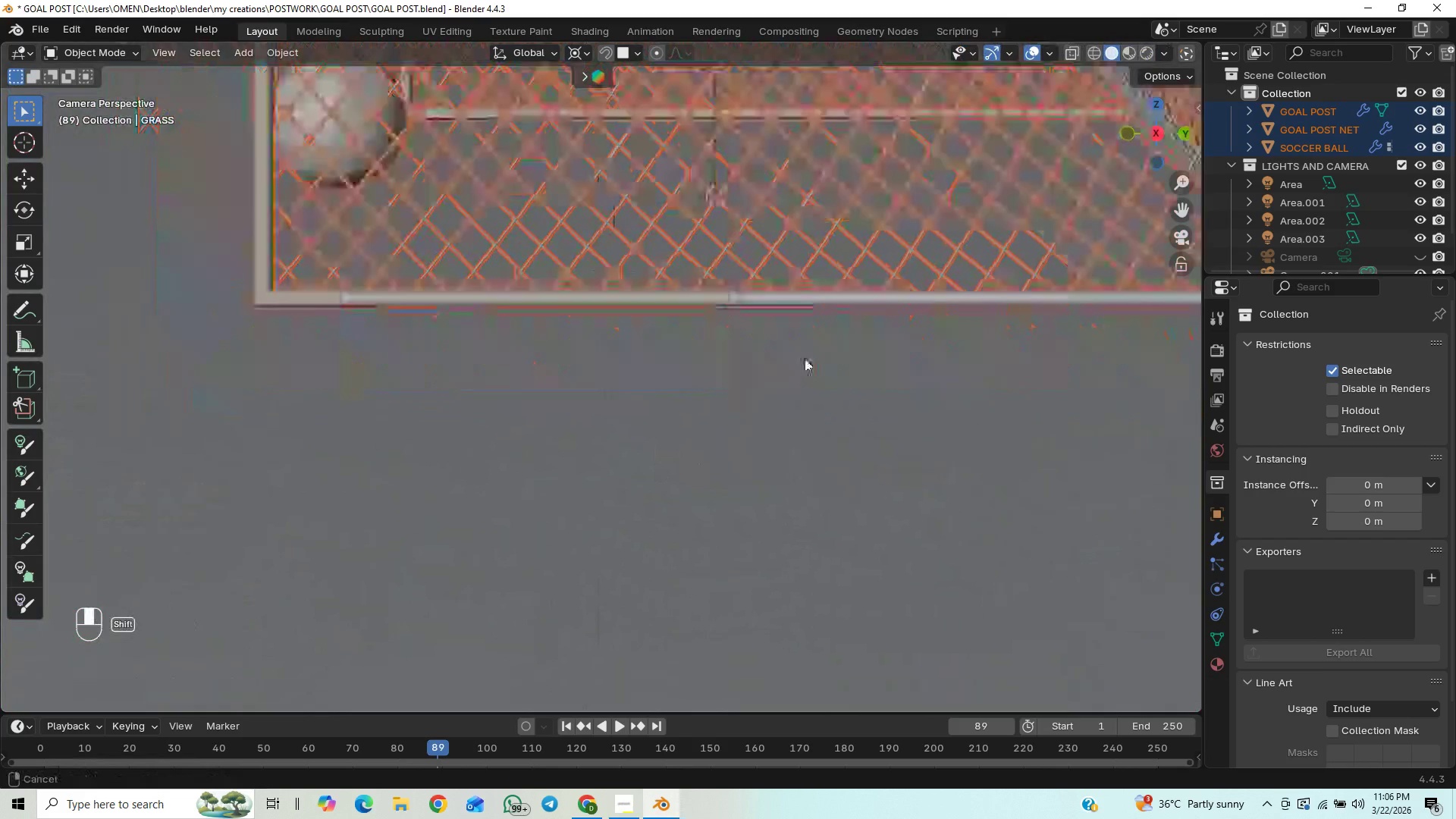 
hold_key(key=ShiftLeft, duration=0.5)
 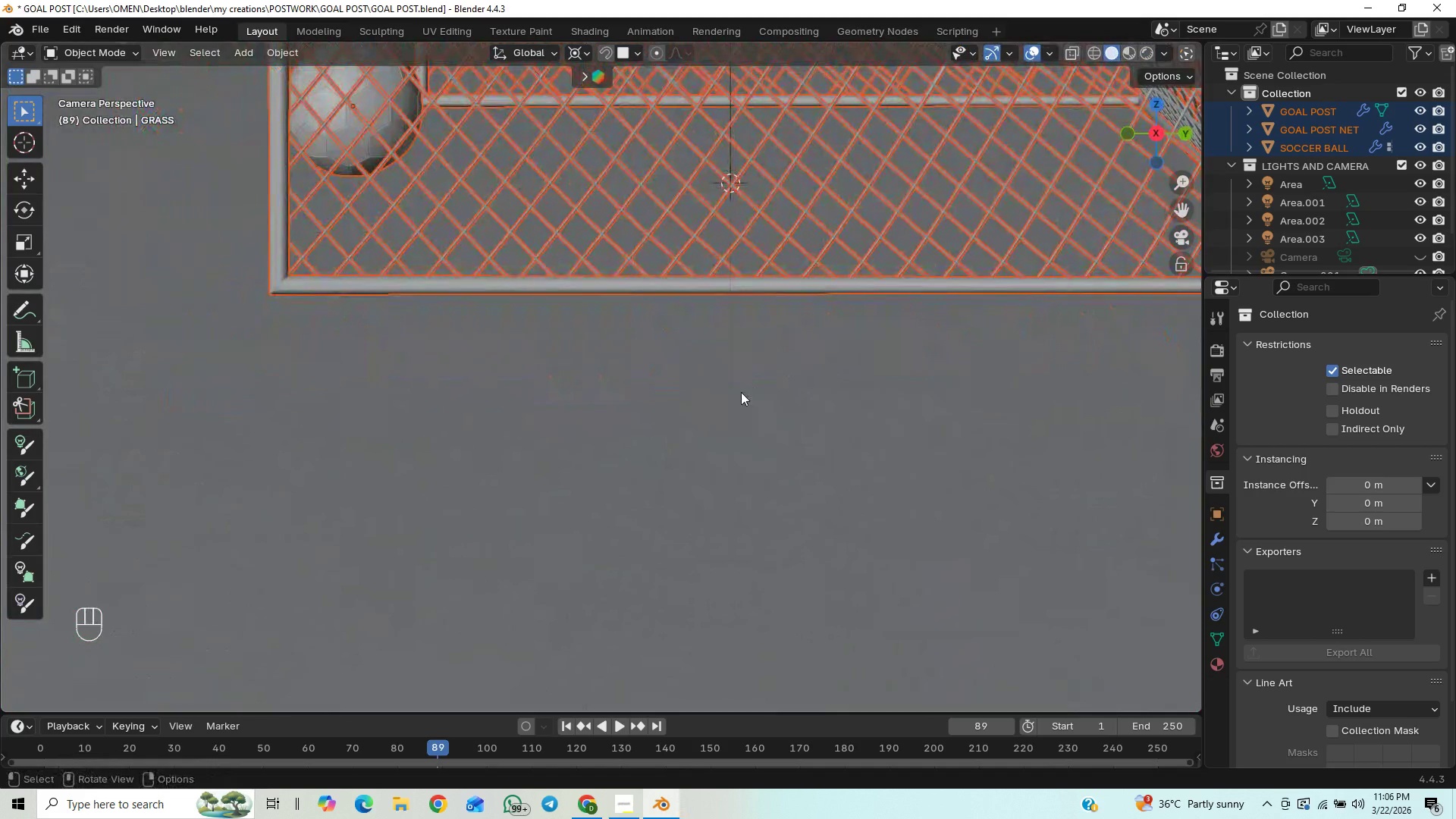 
scroll: coordinate [741, 392], scroll_direction: up, amount: 4.0
 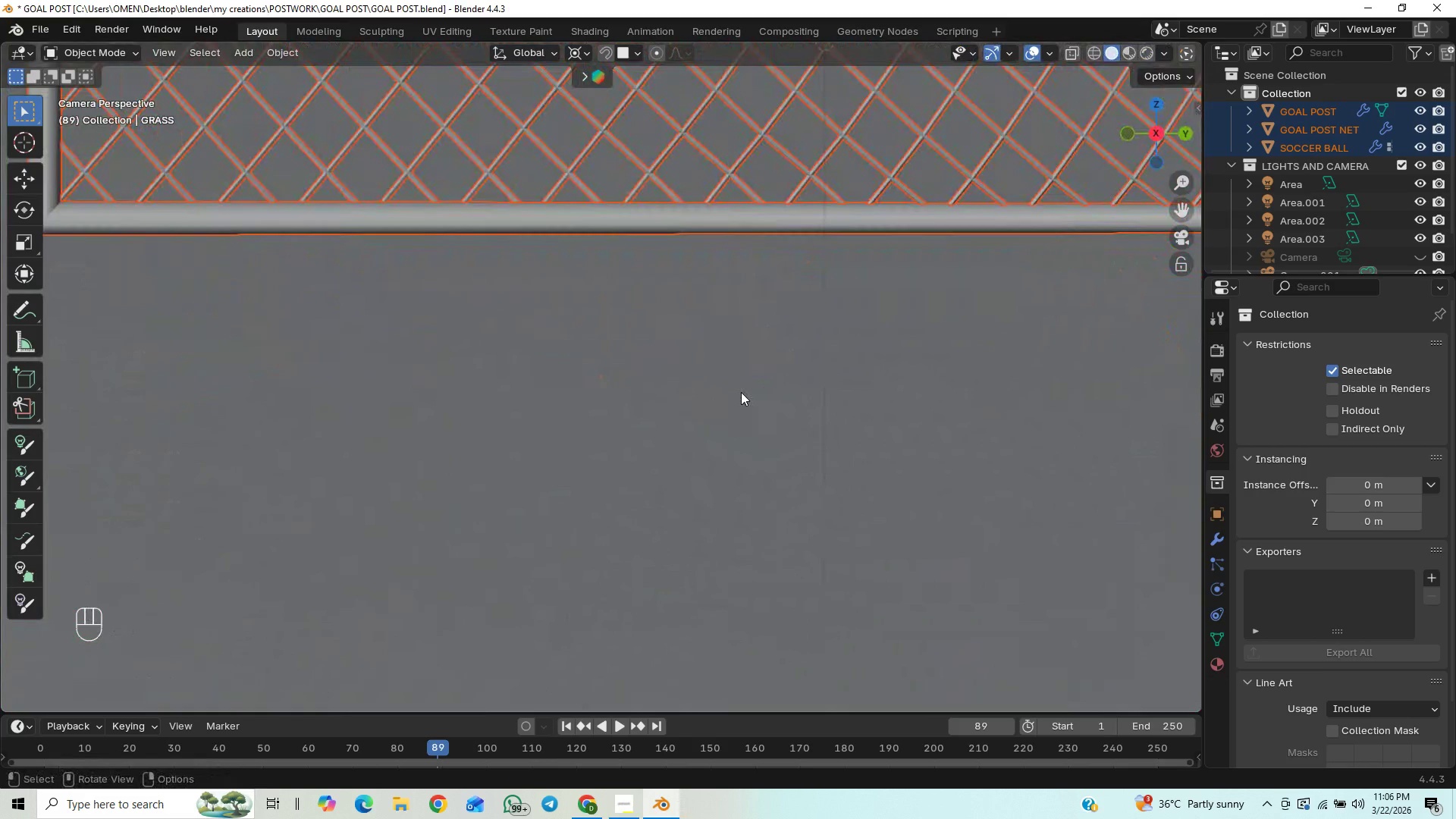 
type(gz)
 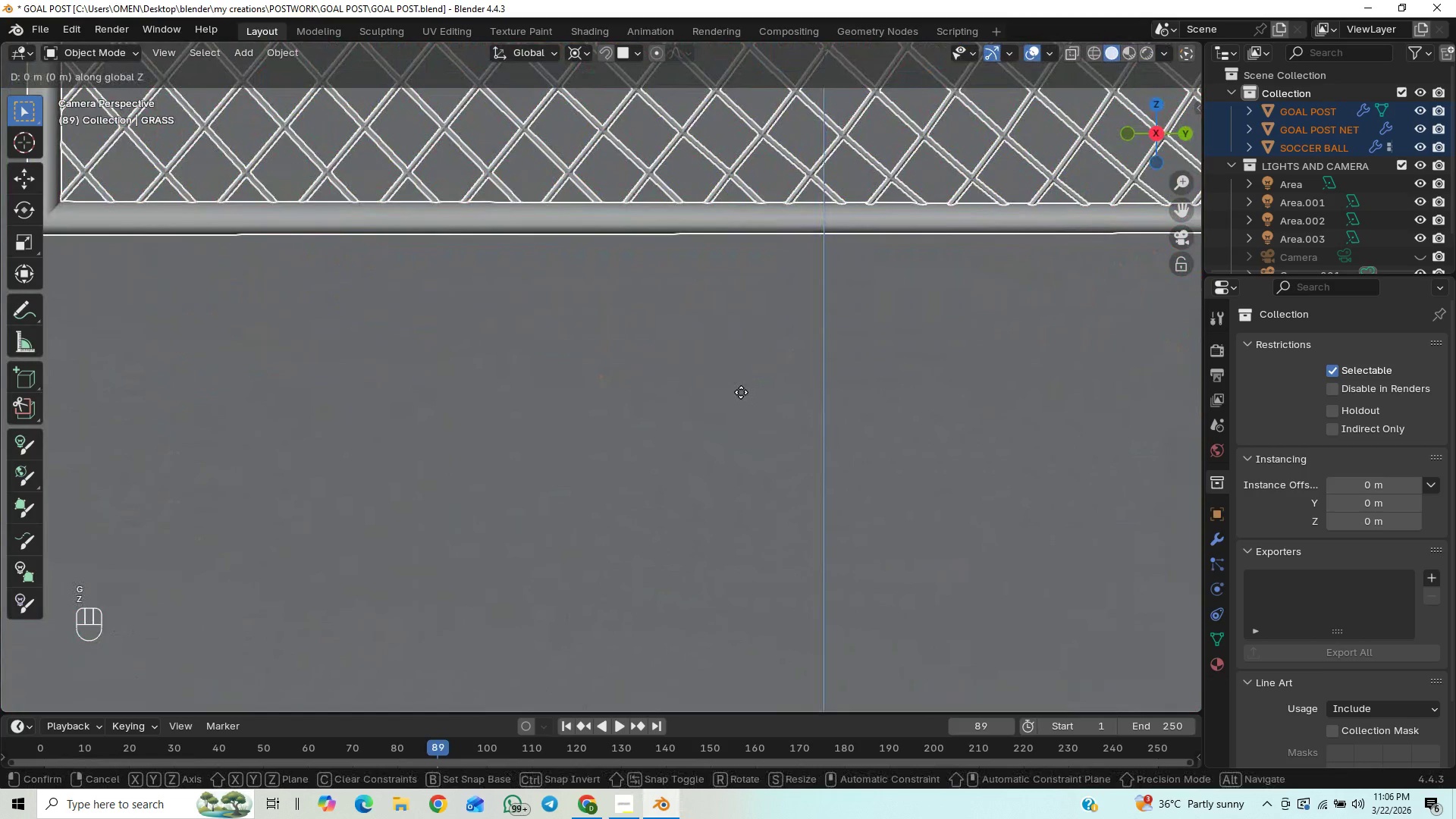 
hold_key(key=ShiftLeft, duration=1.5)
 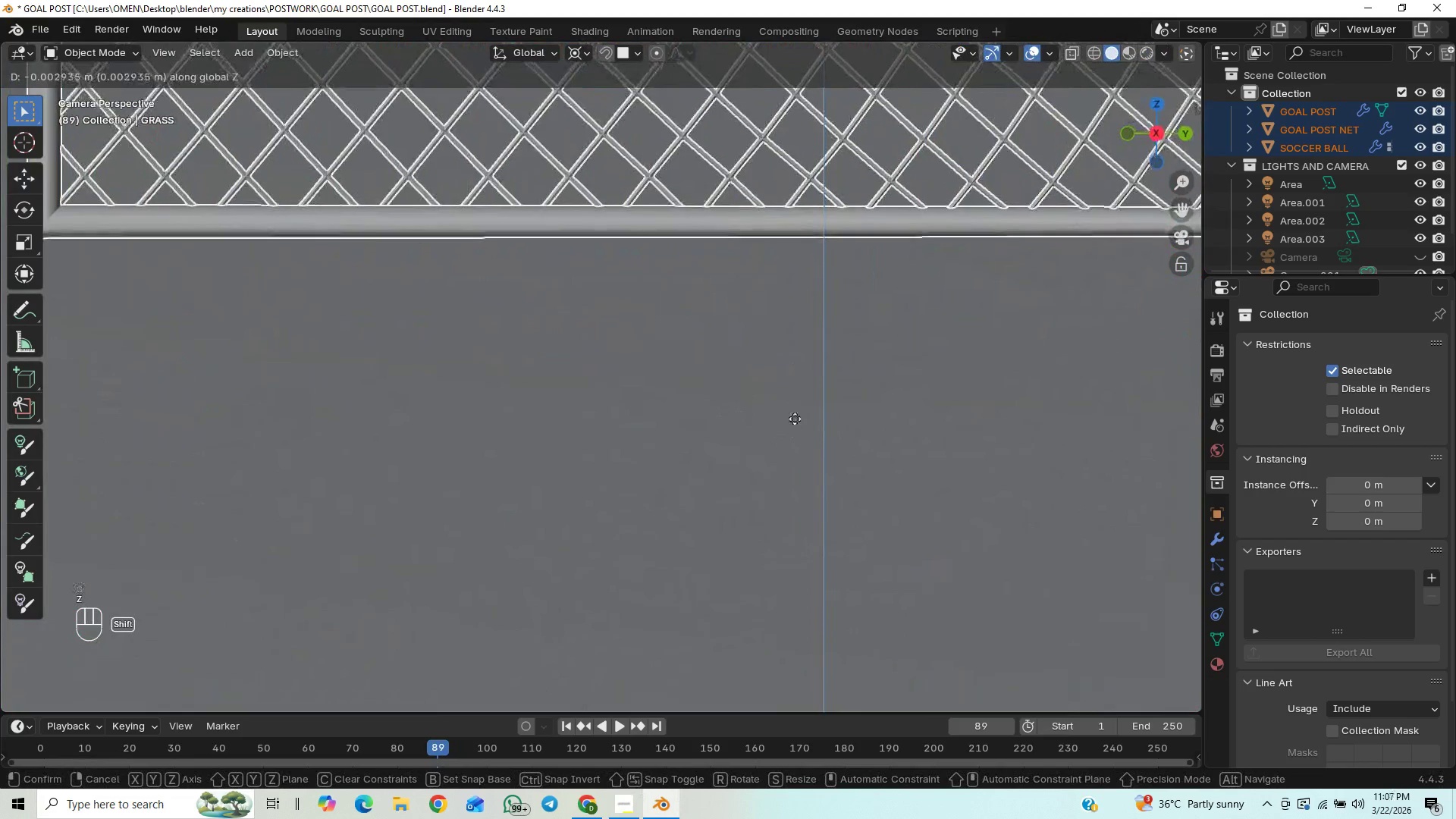 
hold_key(key=ShiftLeft, duration=1.51)
 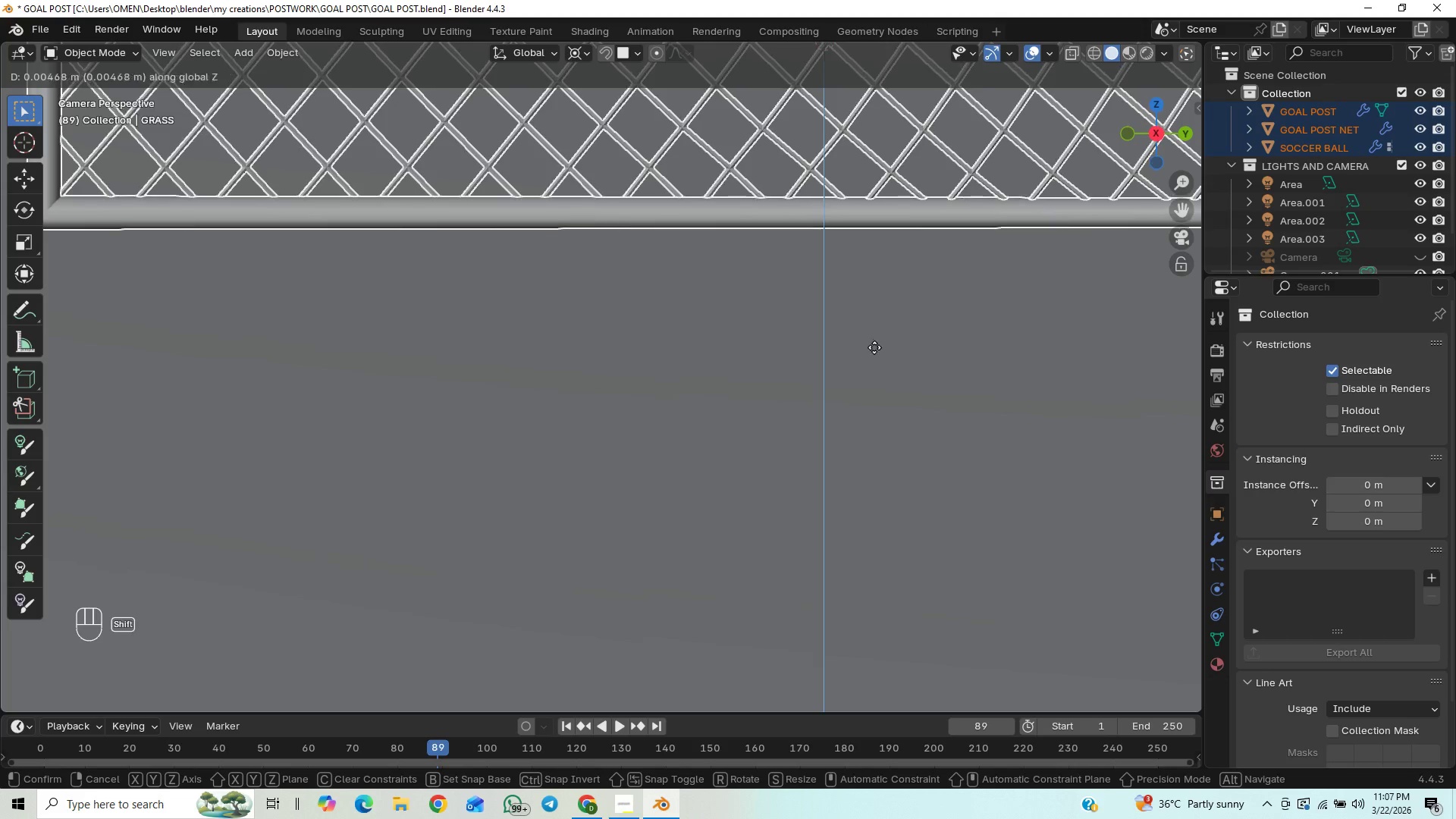 
hold_key(key=ShiftLeft, duration=1.52)
 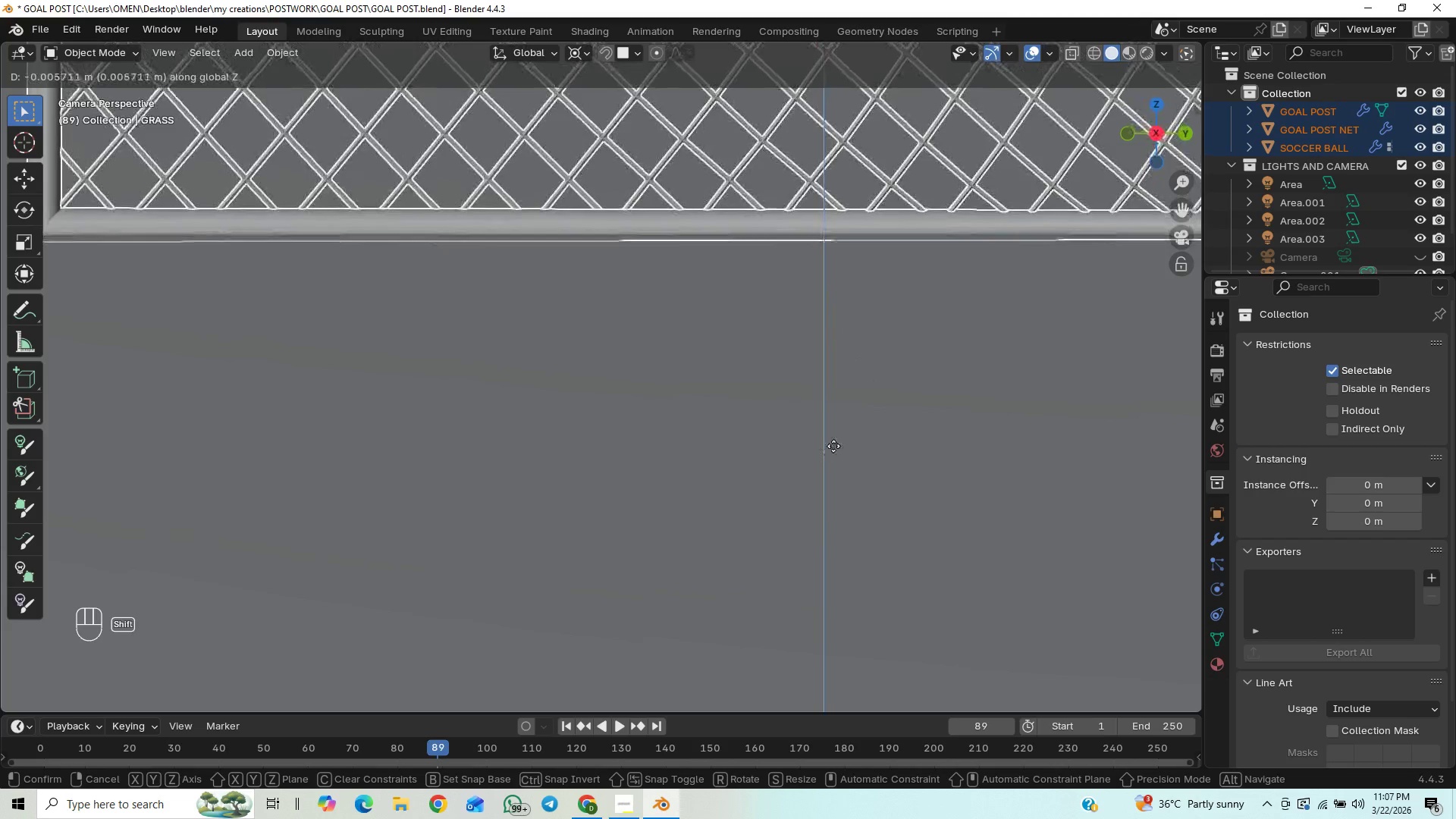 
hold_key(key=ShiftLeft, duration=1.5)
 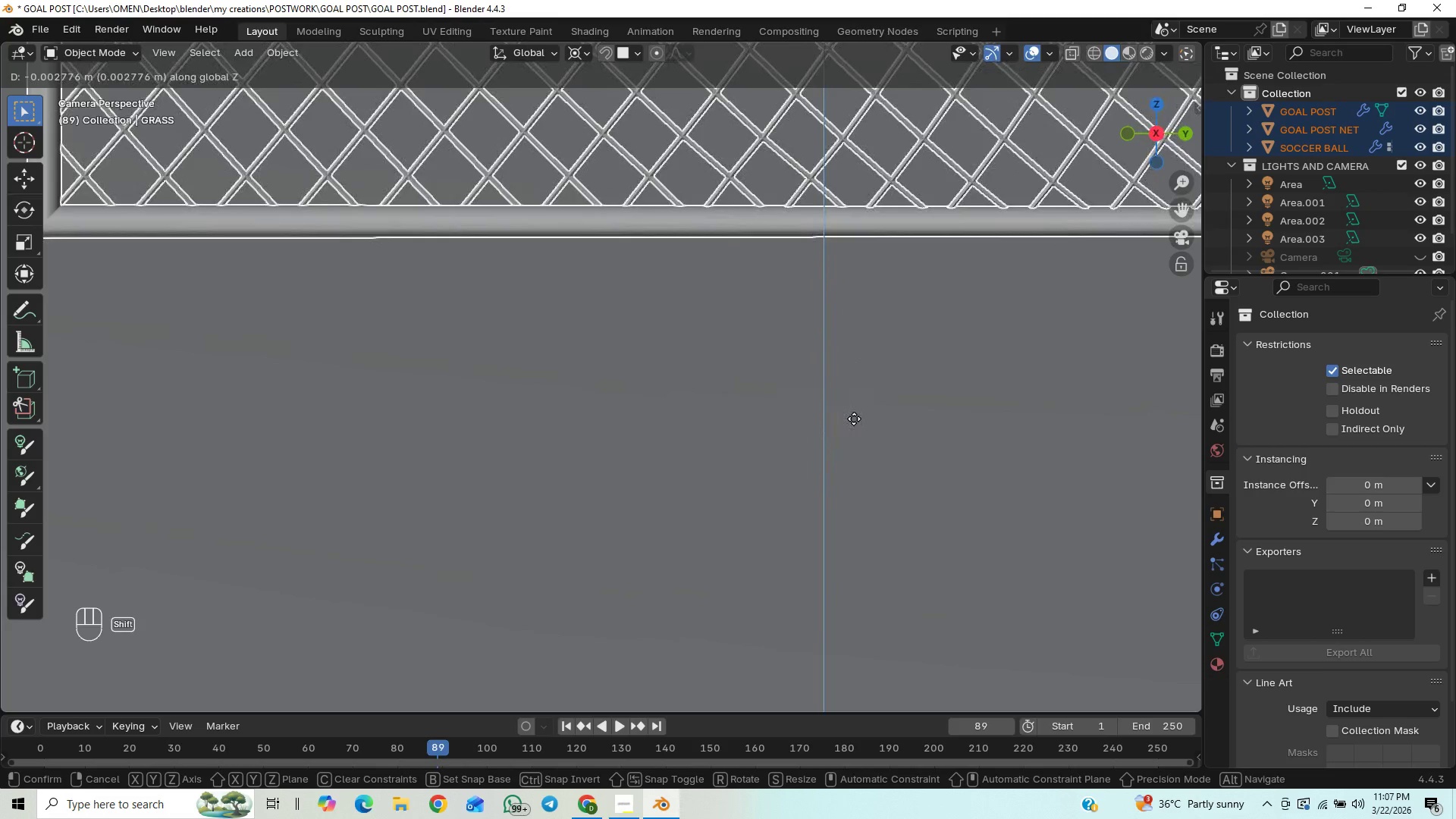 
hold_key(key=ShiftLeft, duration=1.02)
left_click([854, 419])
 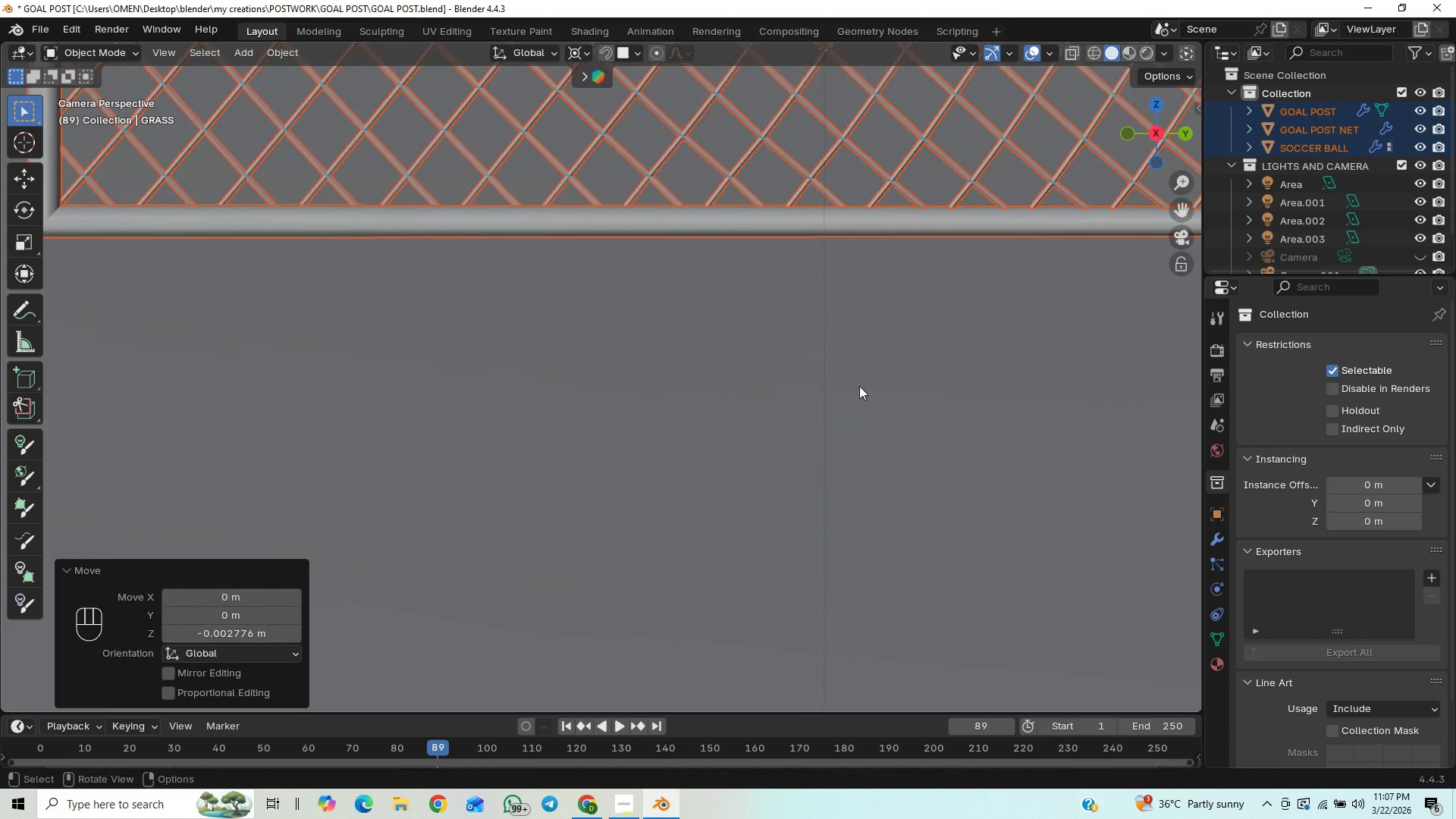 
scroll: coordinate [813, 353], scroll_direction: down, amount: 6.0
 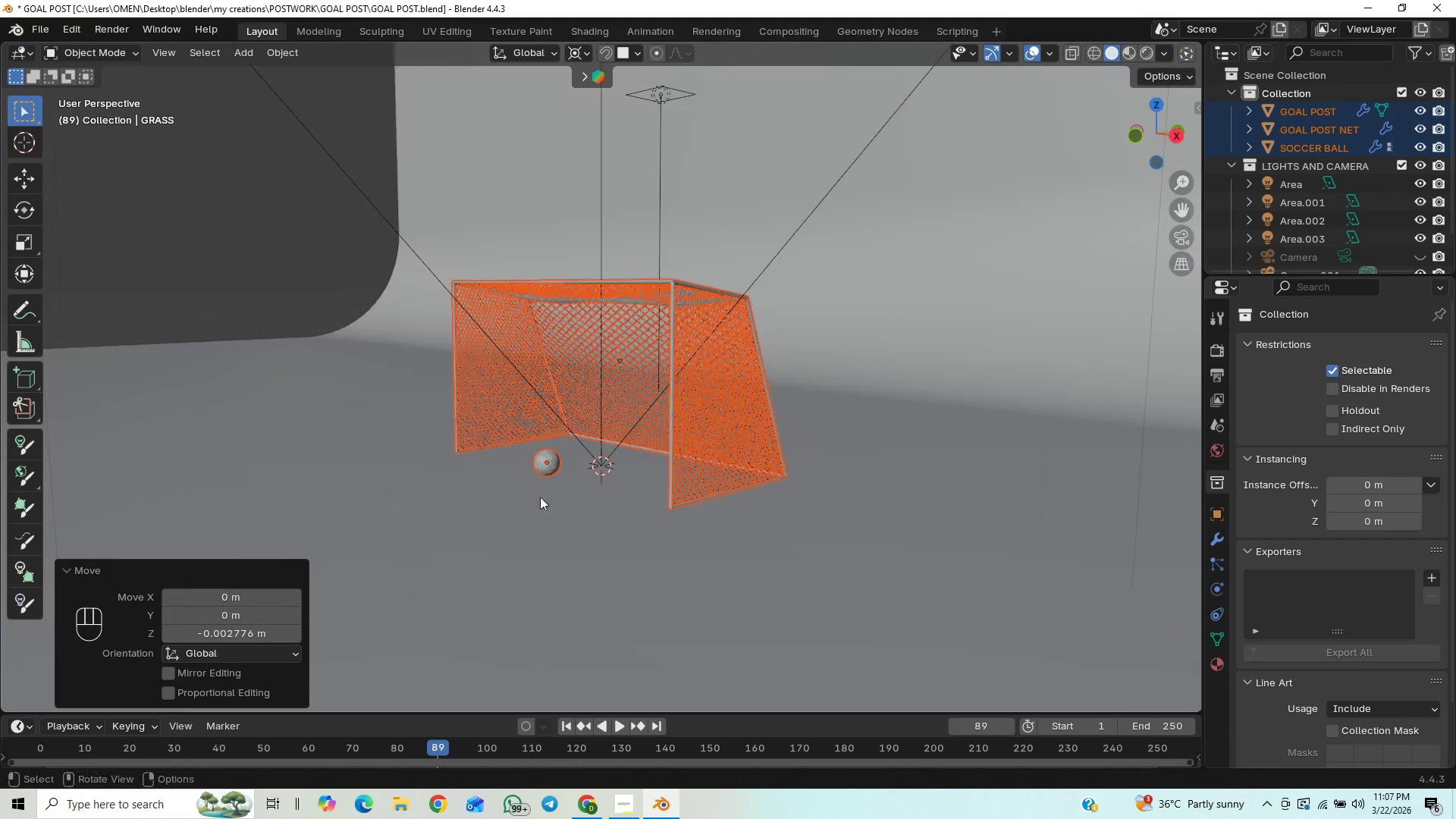 
left_click([546, 460])
 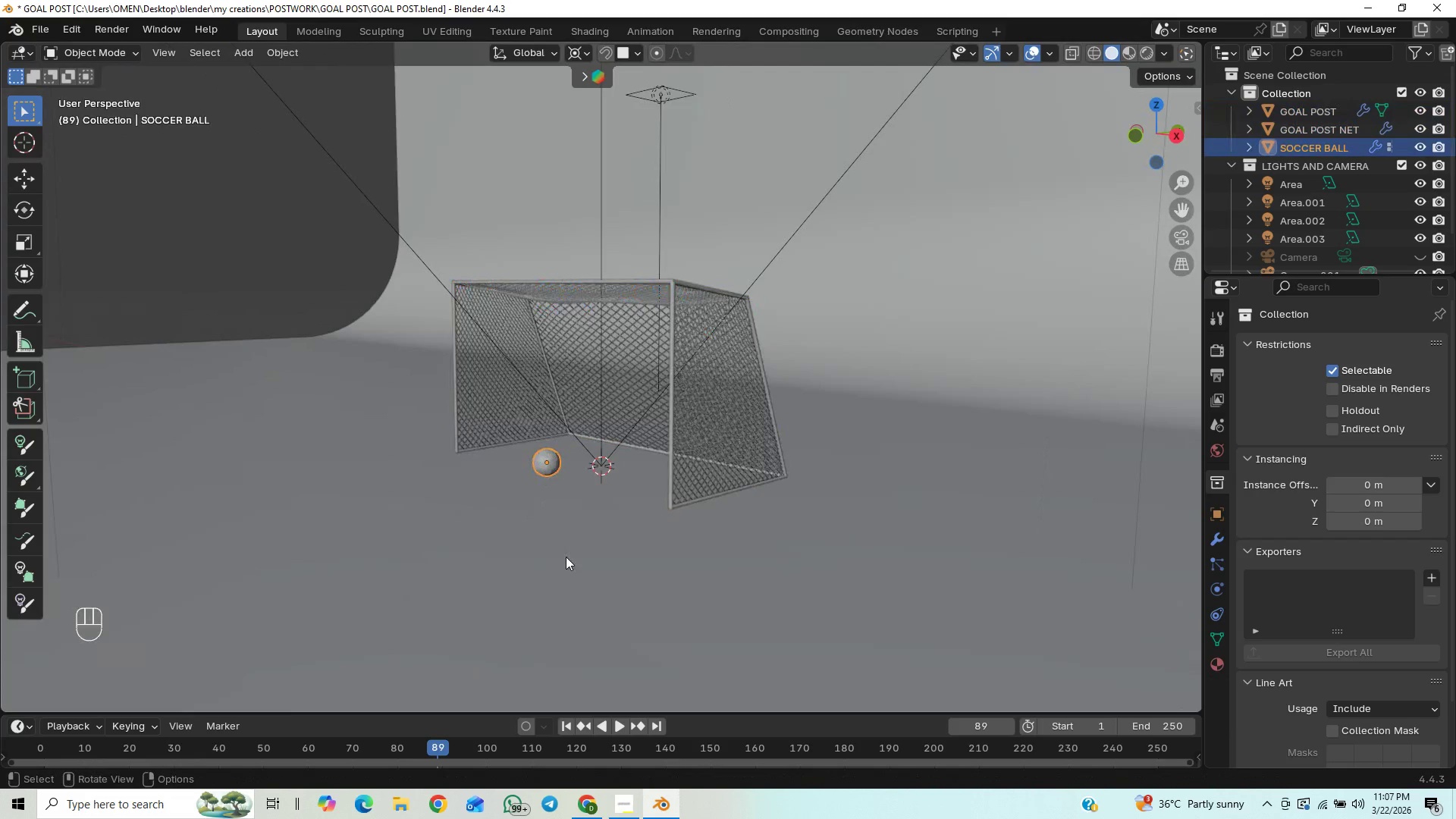 
type(gz)
 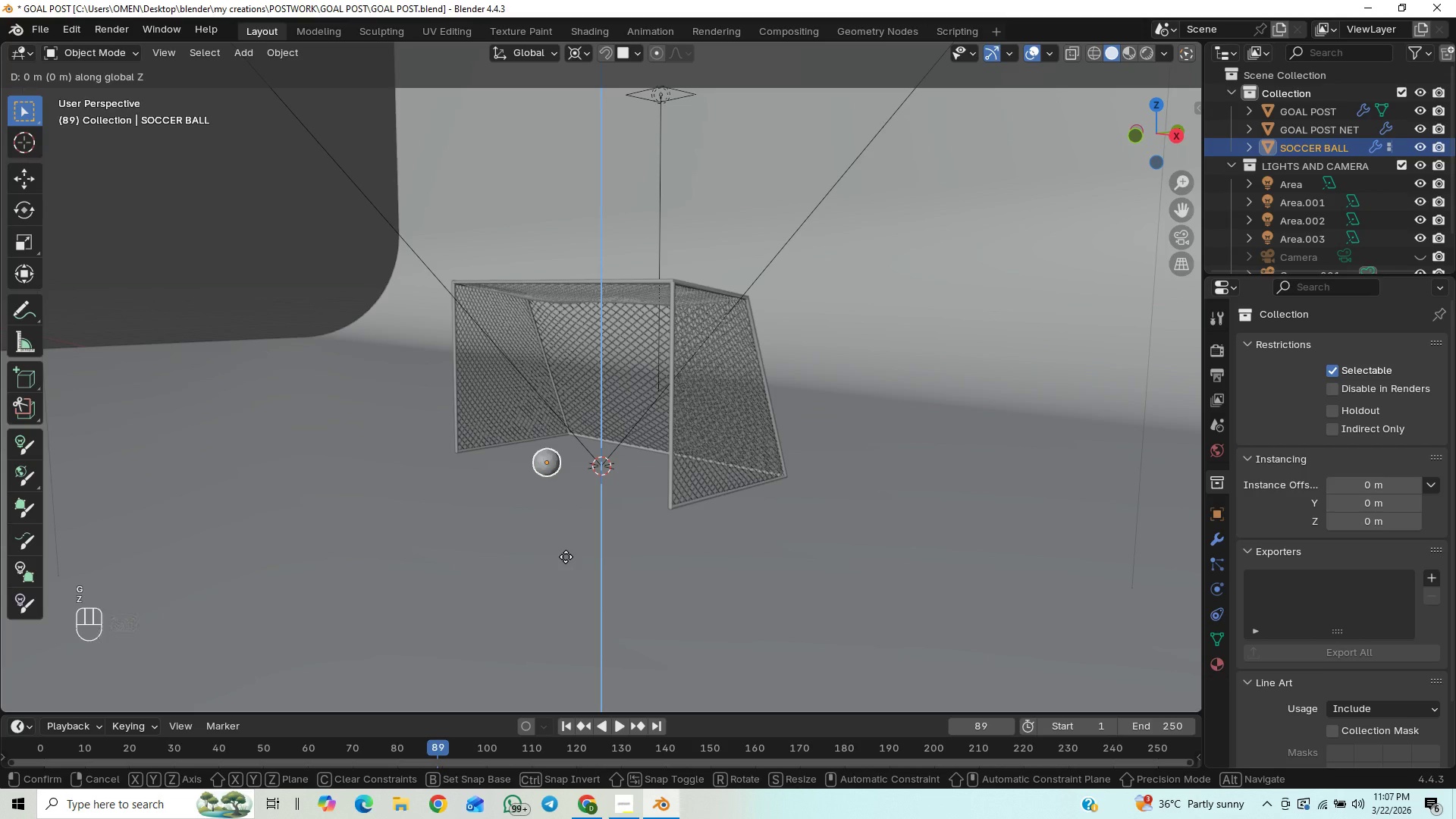 
hold_key(key=ControlLeft, duration=0.88)
left_click([566, 557])
 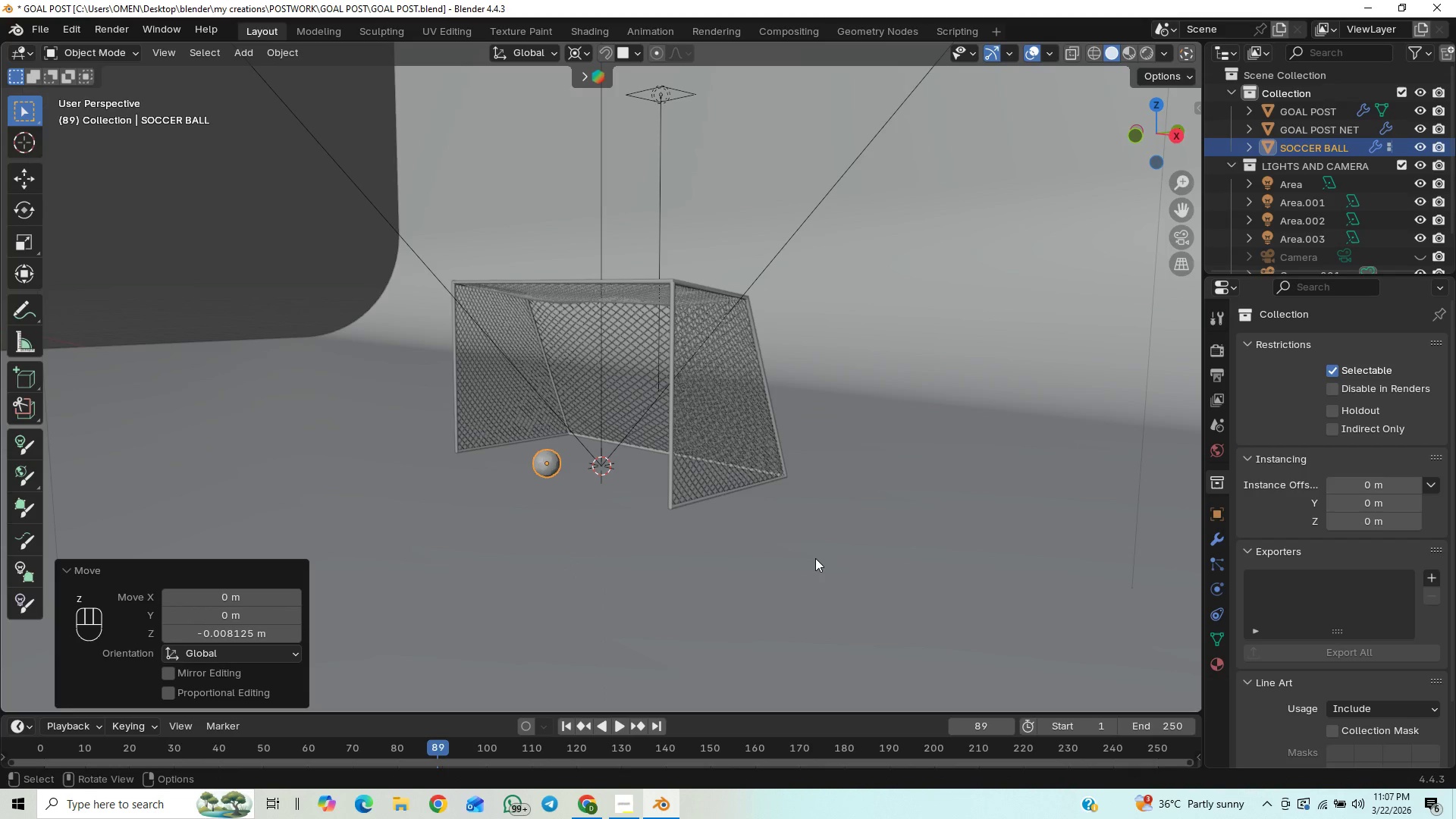 
key(F12)
 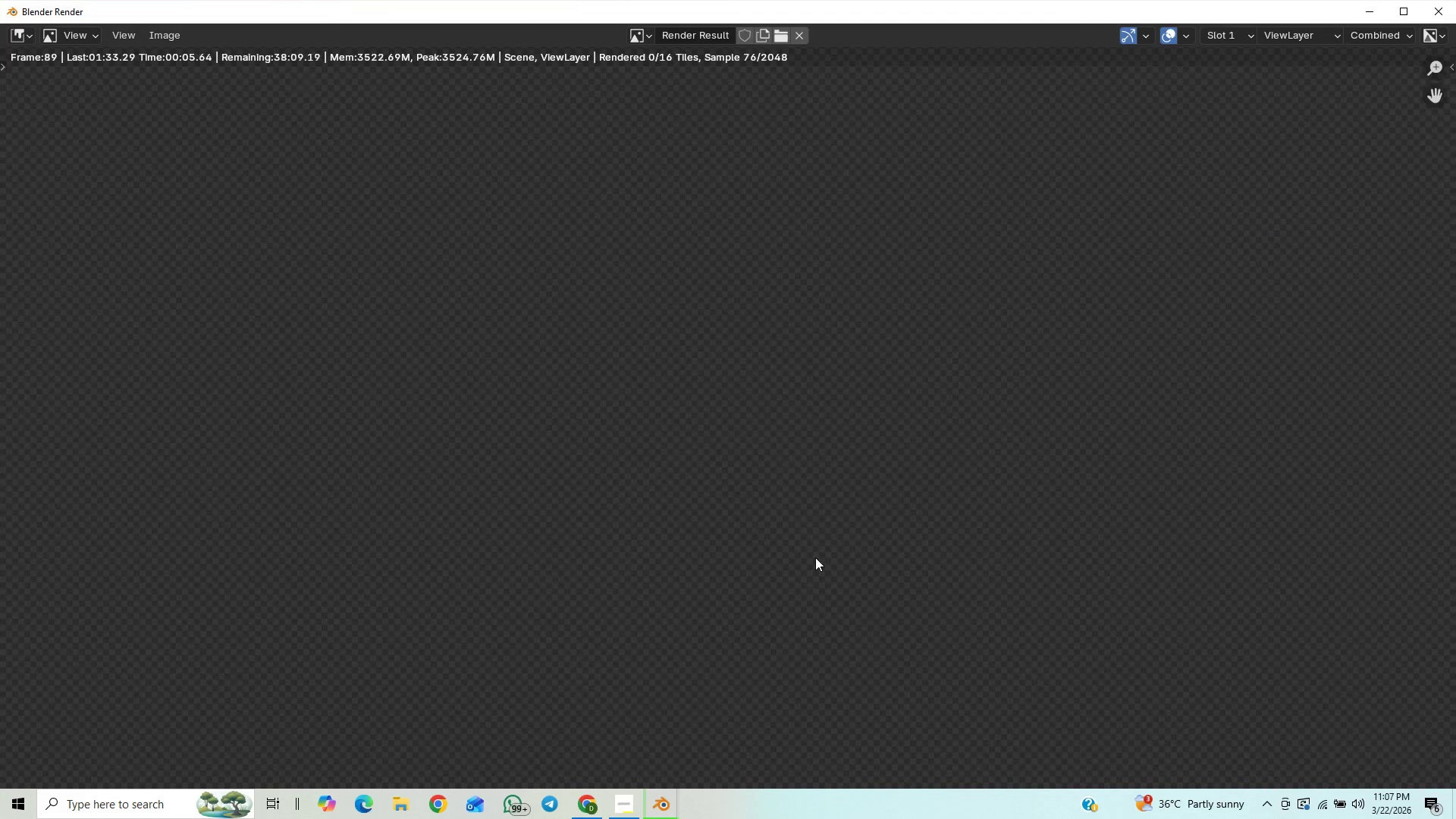 
wait(7.86)
 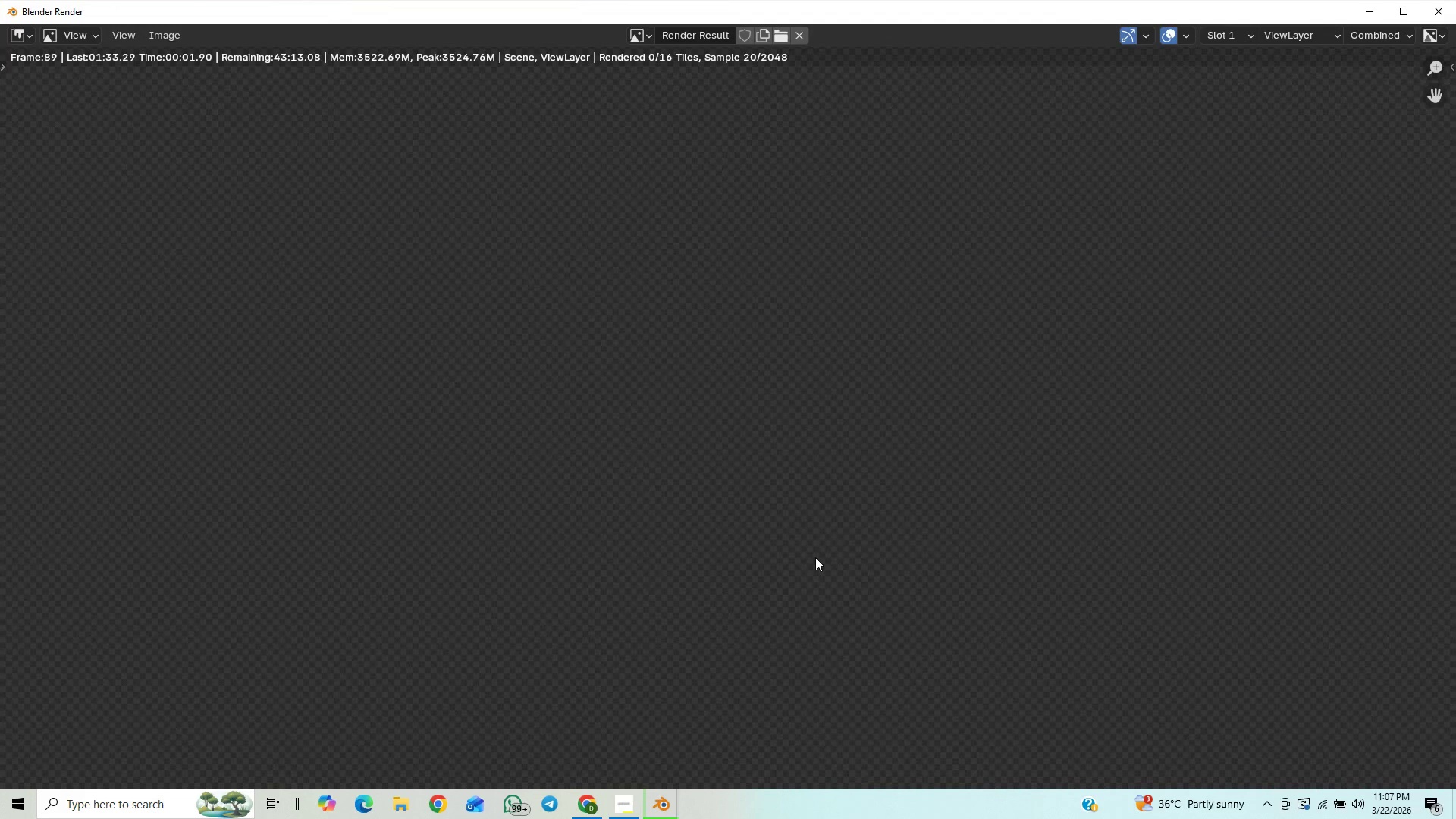 
scroll: coordinate [856, 510], scroll_direction: down, amount: 16.0
 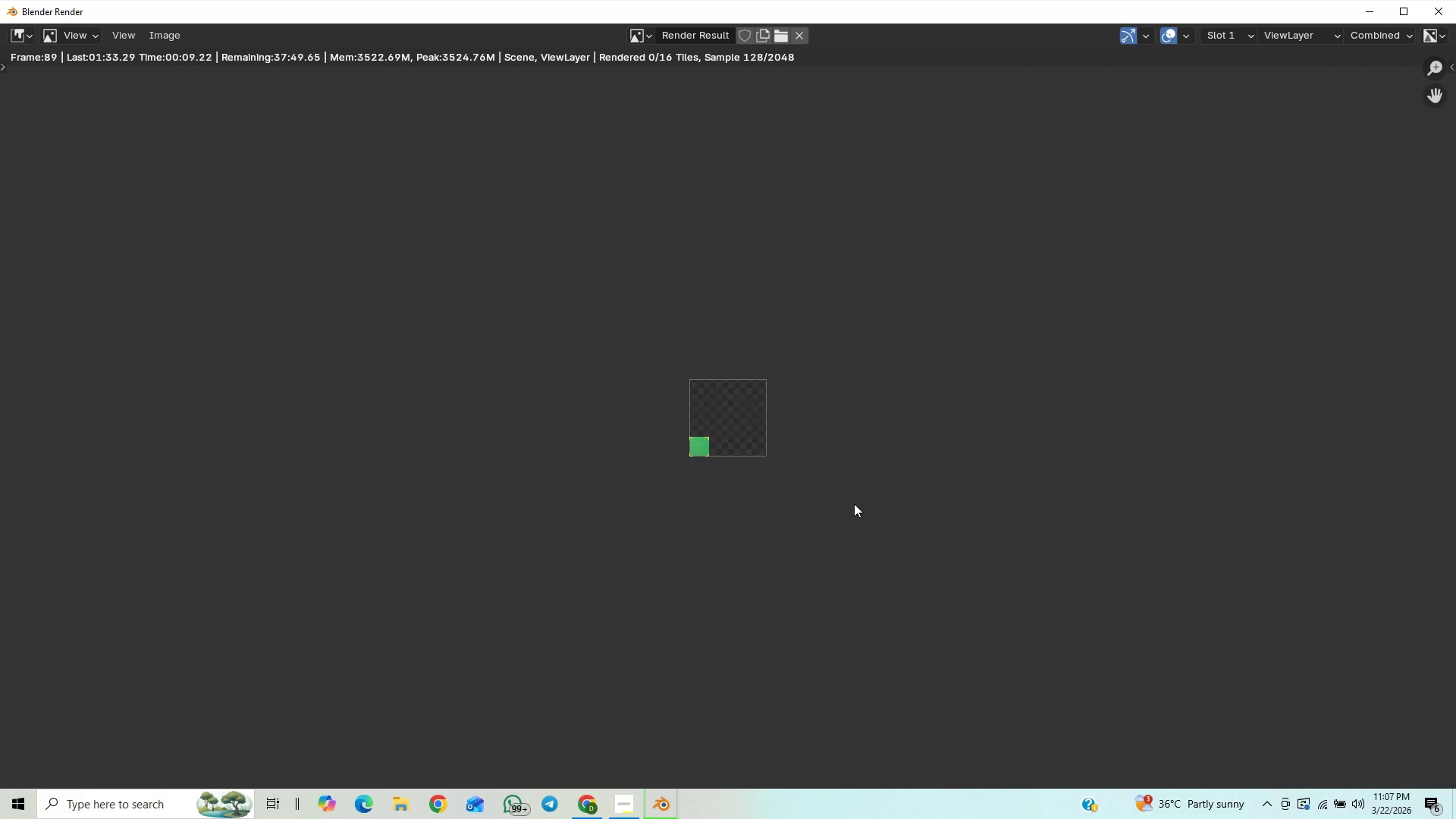 
scroll: coordinate [854, 504], scroll_direction: up, amount: 7.0
 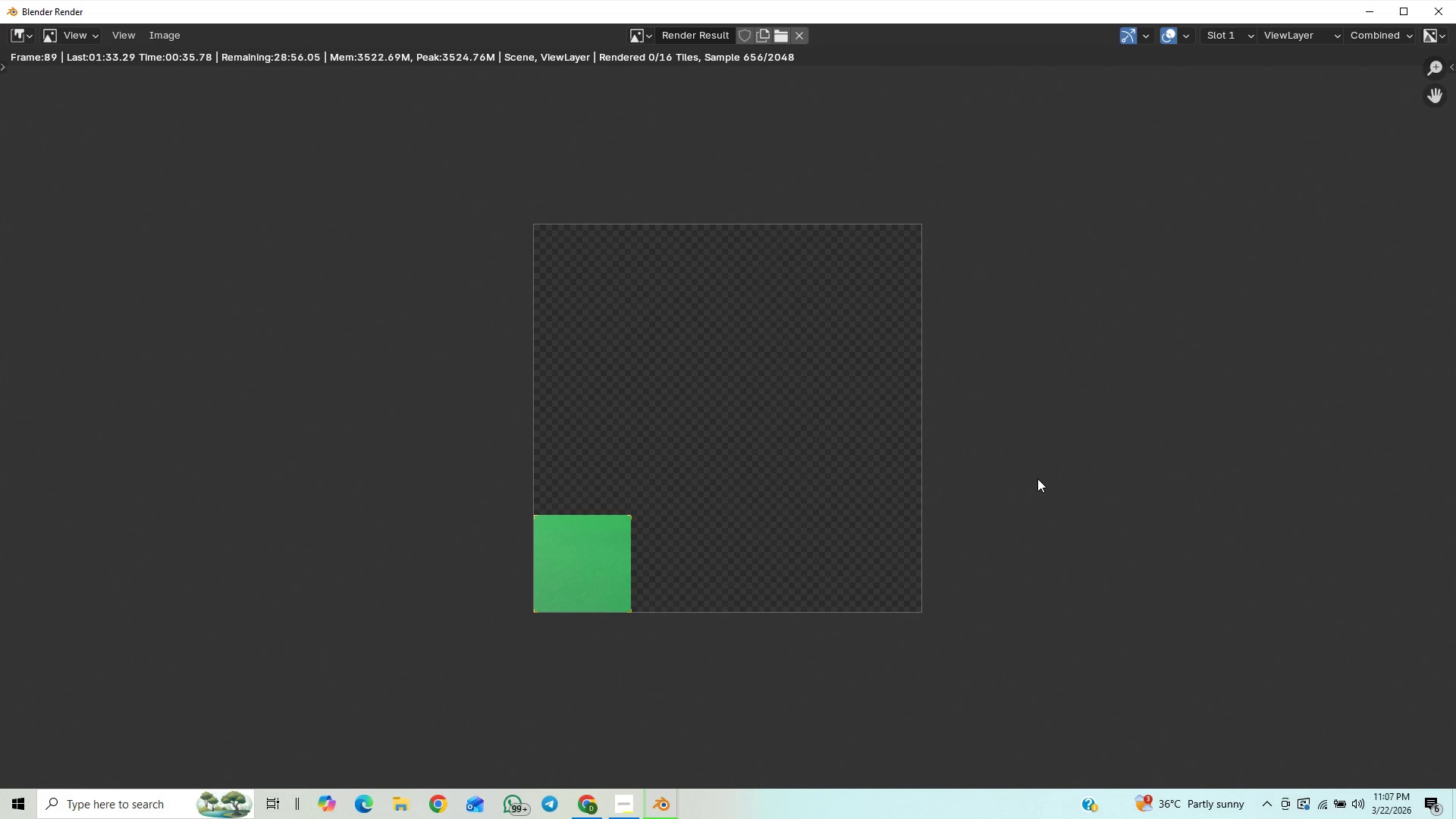 
wait(29.93)
 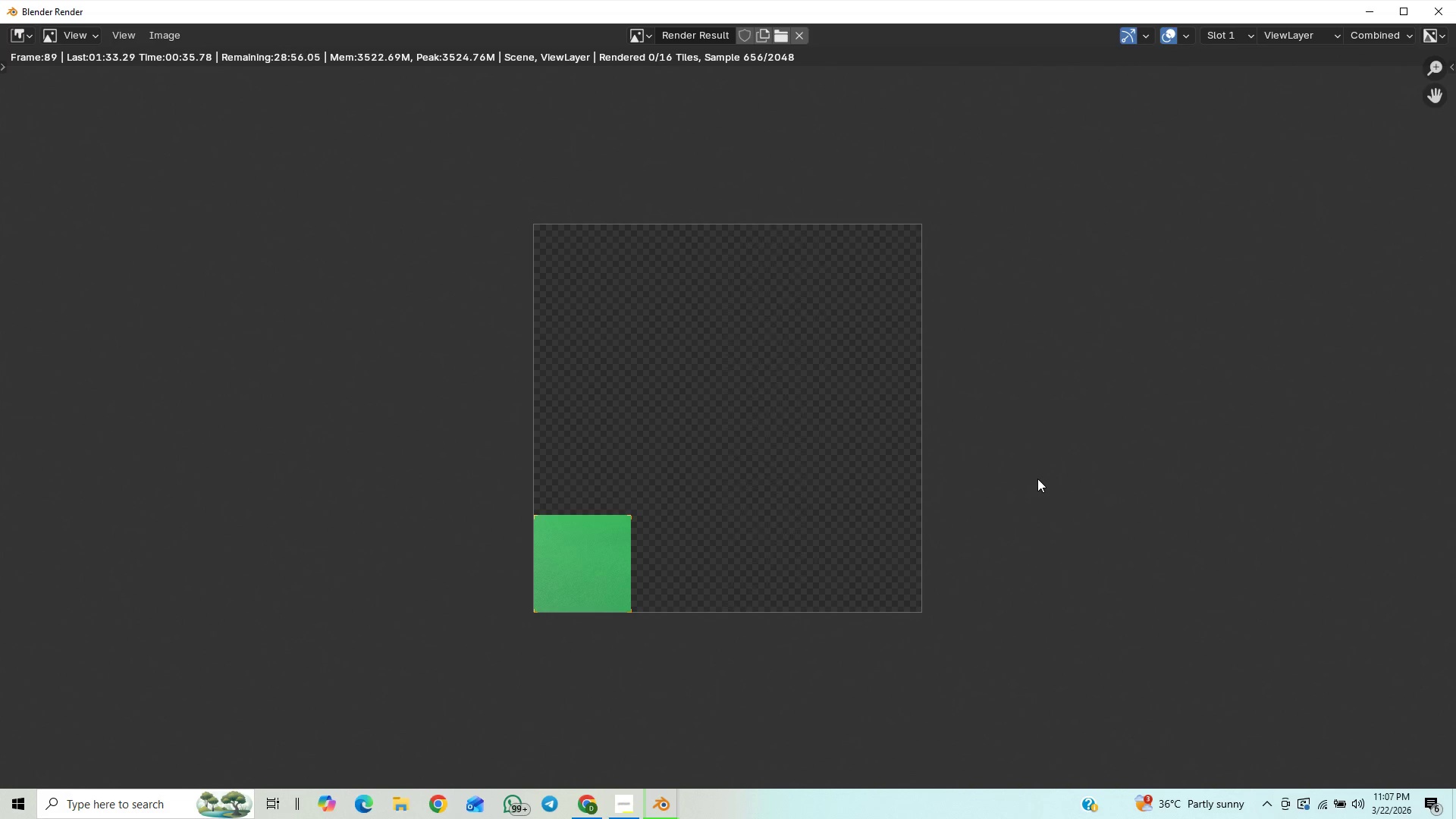 
left_click([623, 804])